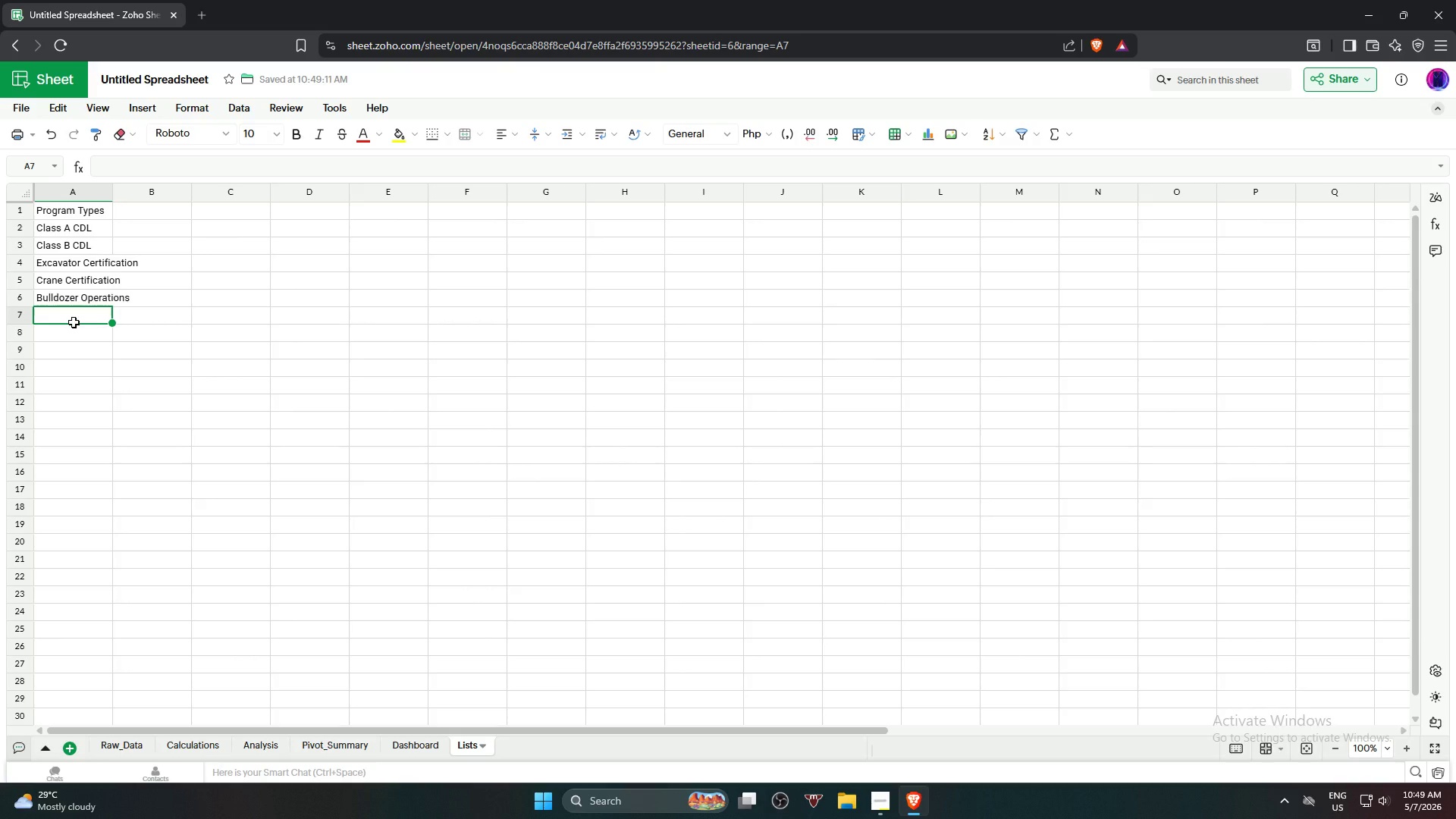 
type(Heavy Rigging Specialist)
 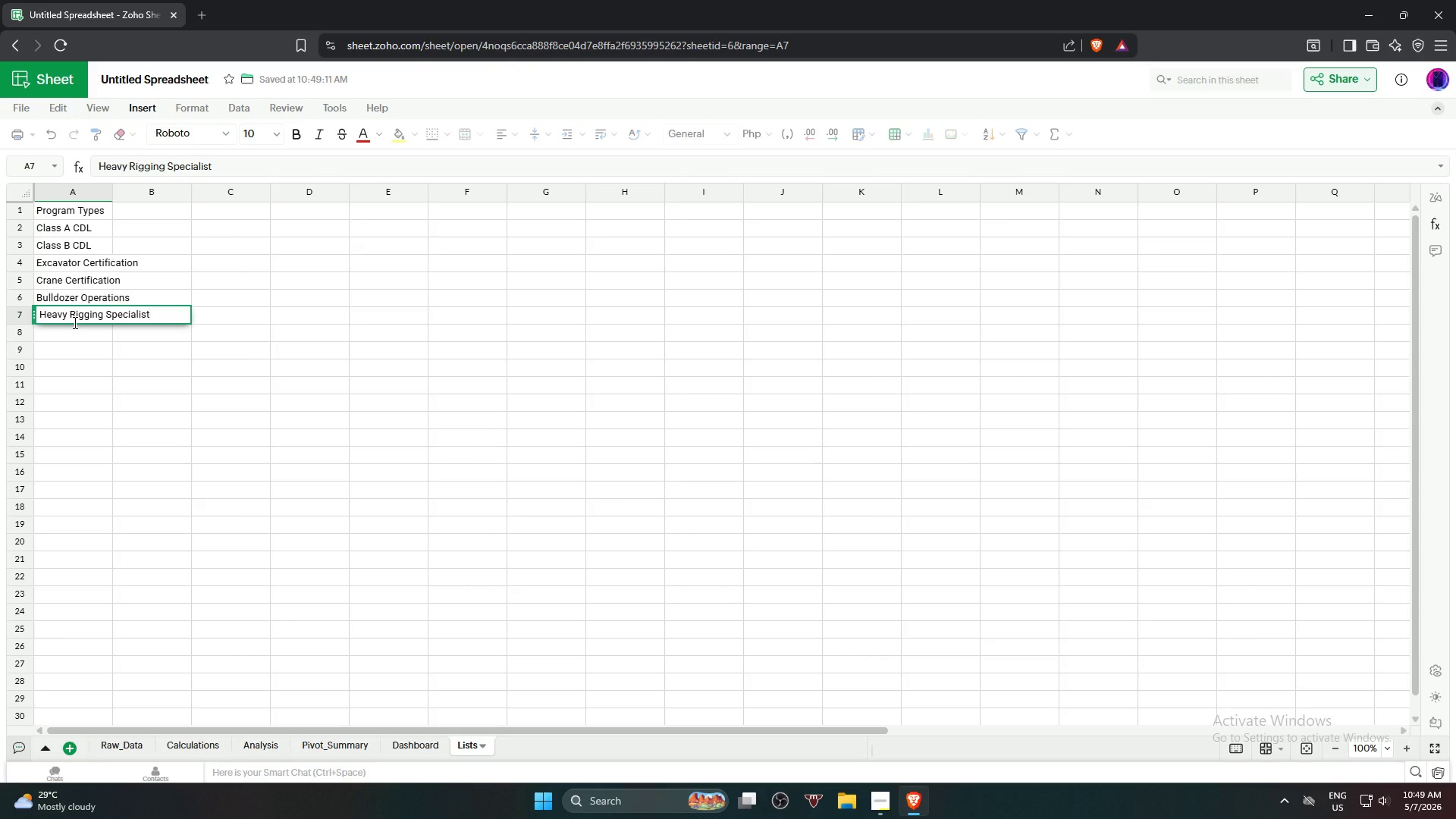 
key(Enter)
 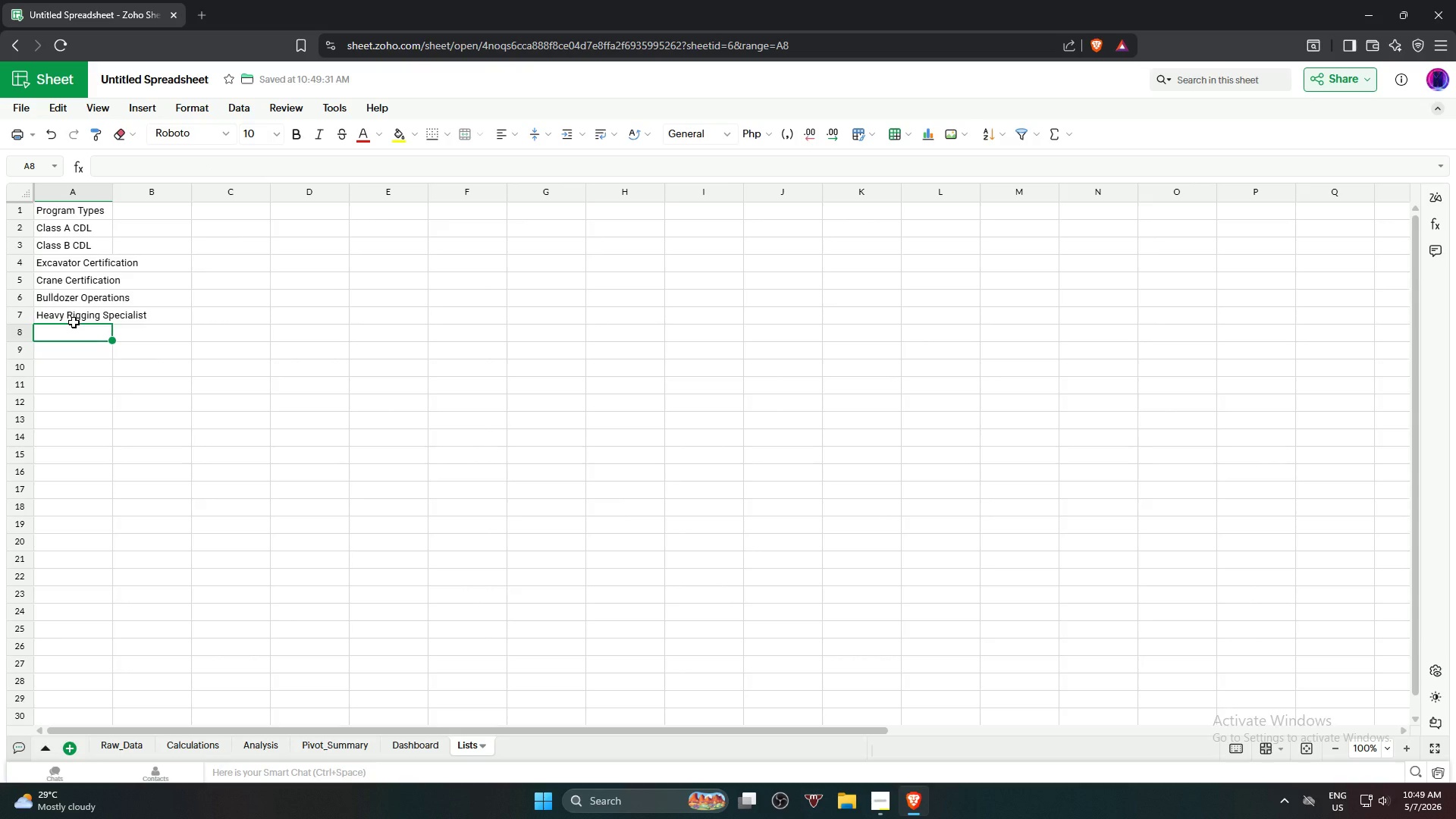 
wait(10.91)
 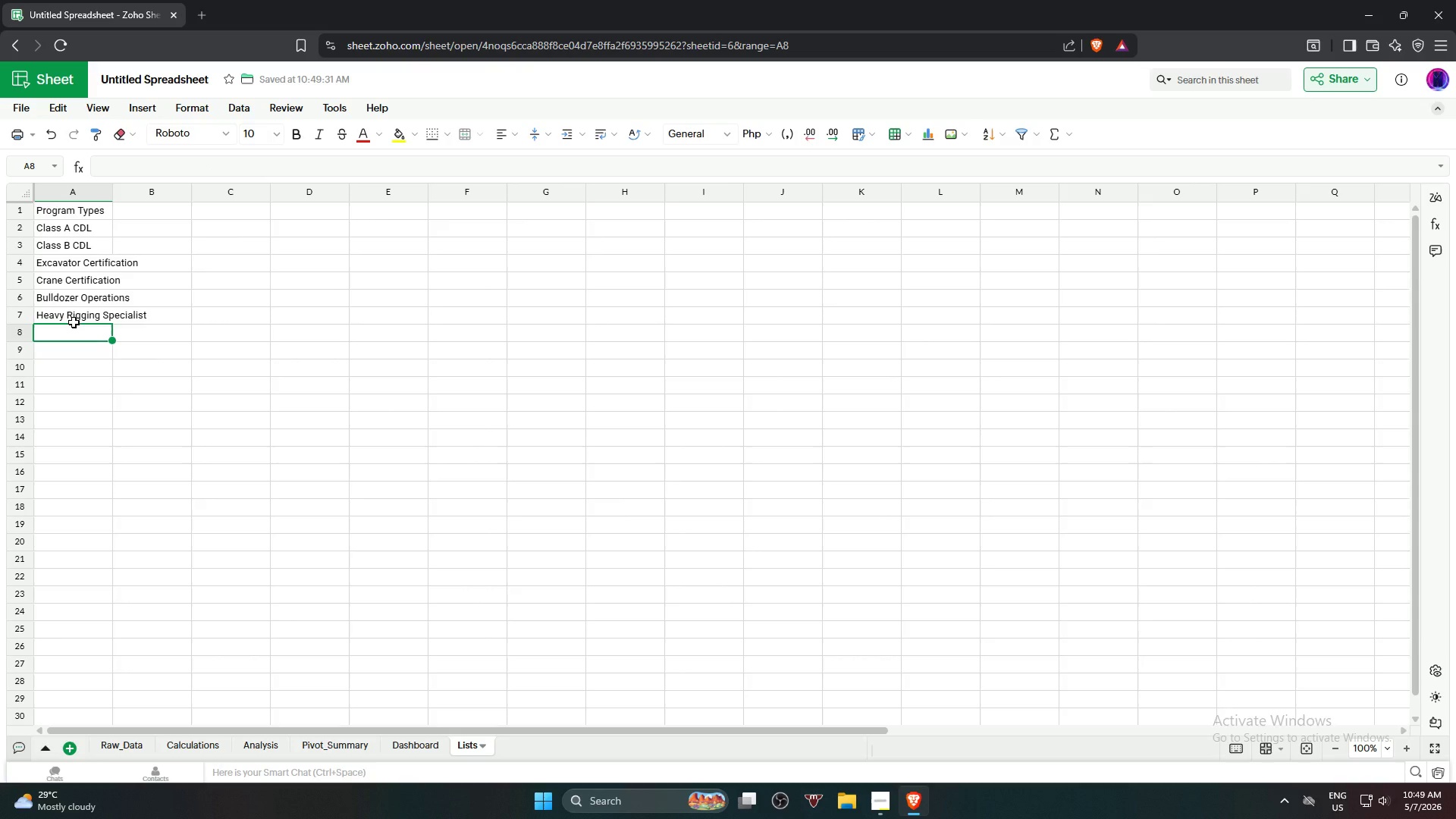 
type(Backhoe & Loader Ops)
 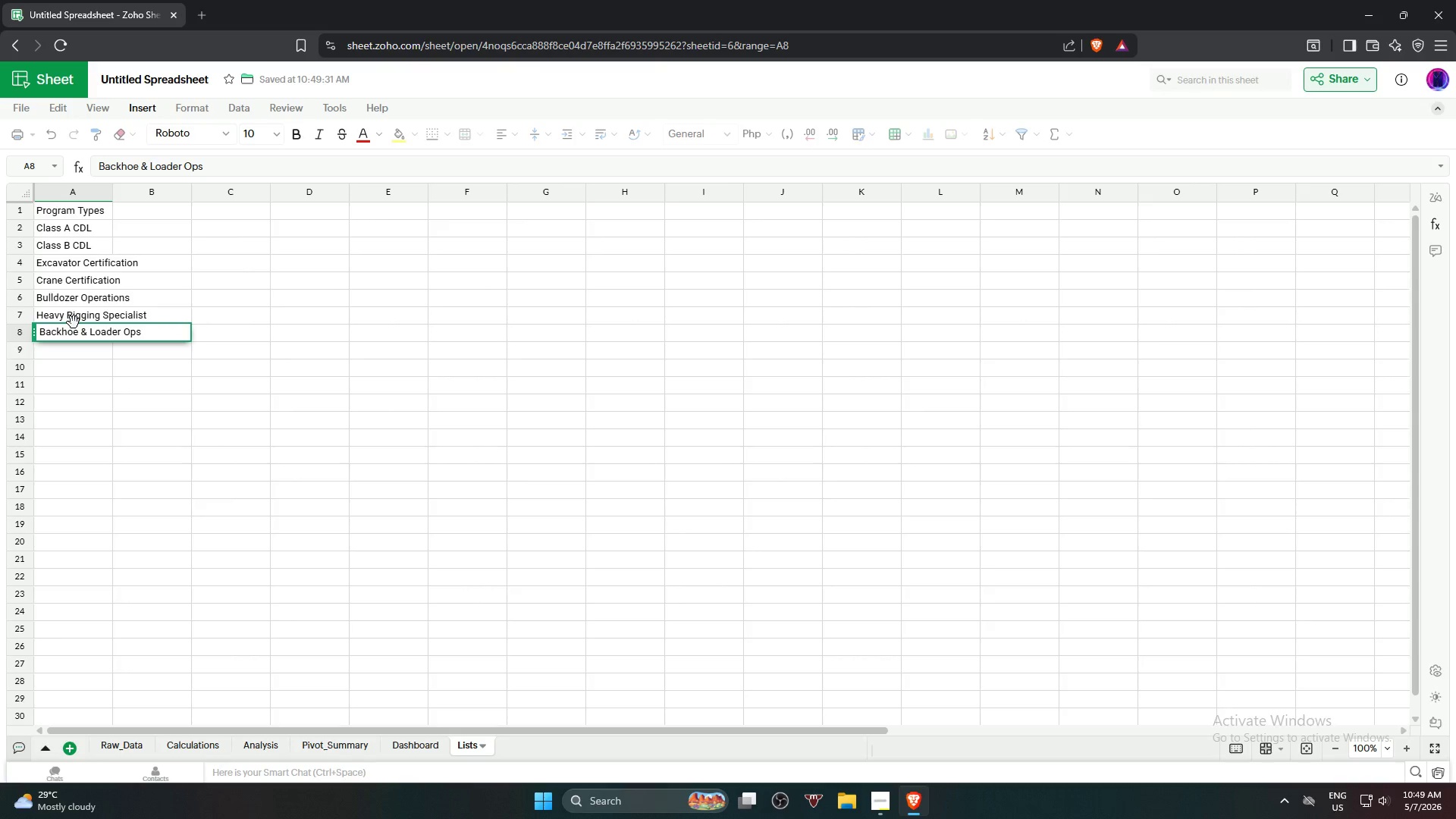 
wait(6.81)
 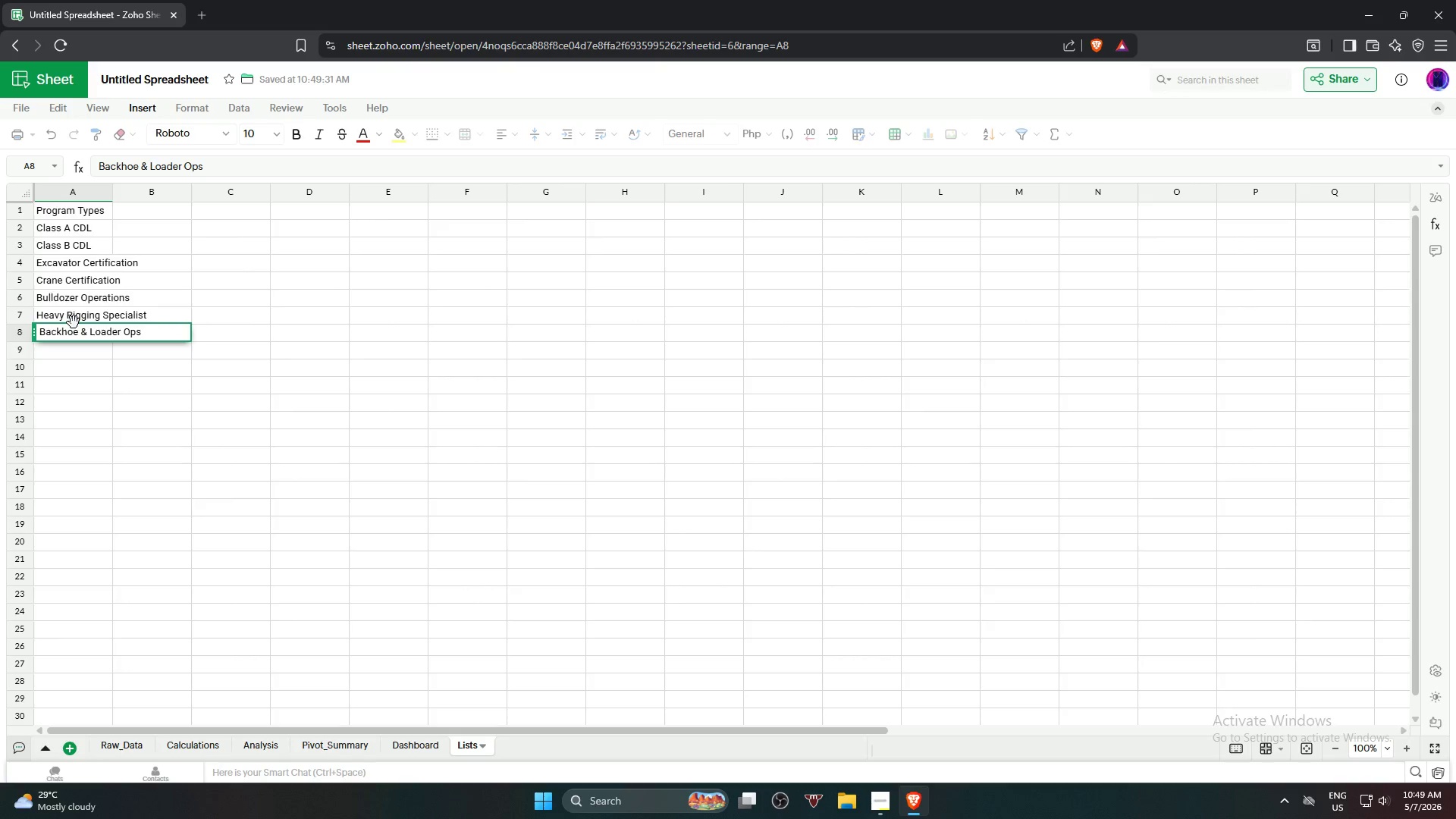 
key(Enter)
 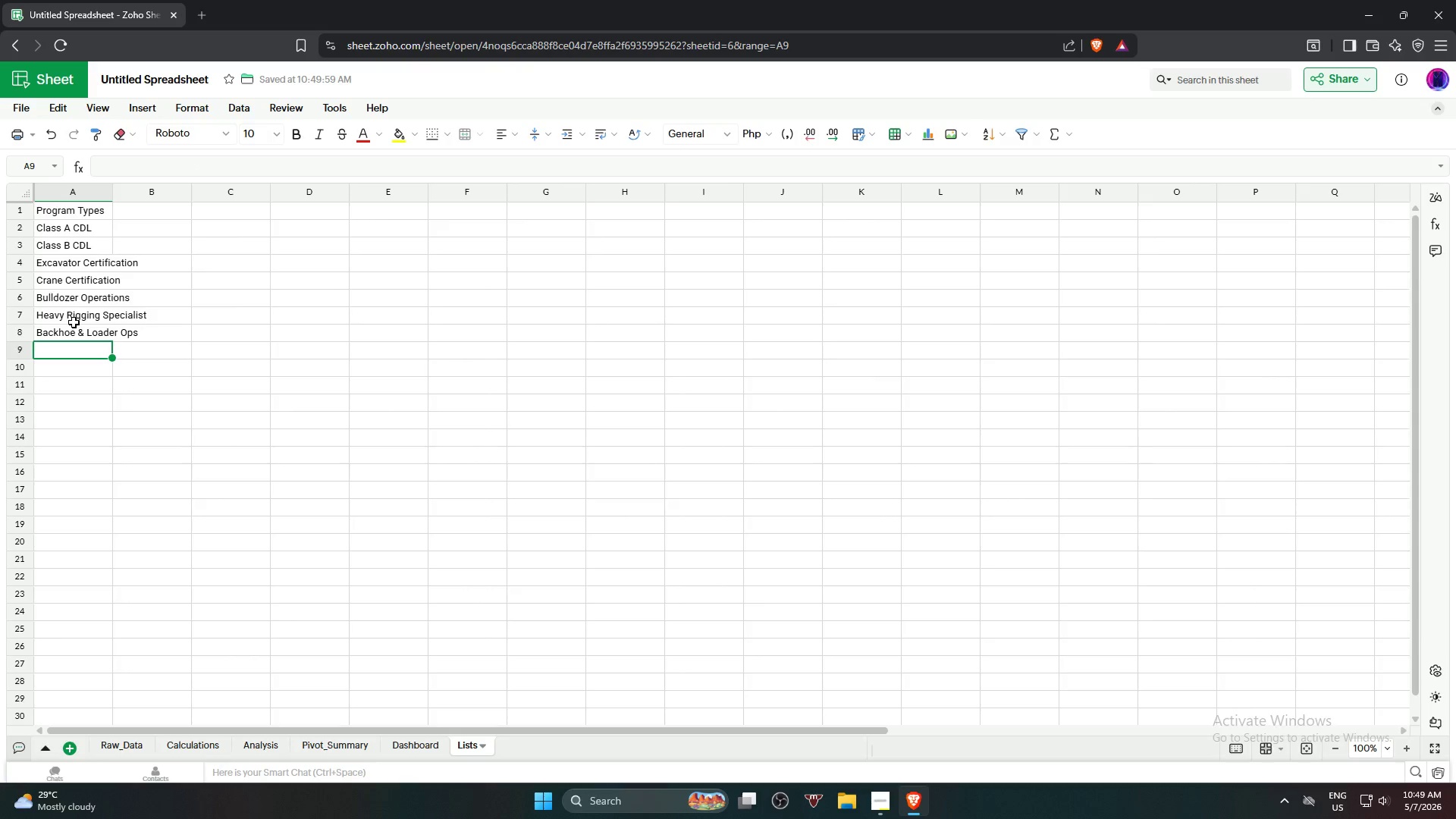 
type(Forklift Saf)
 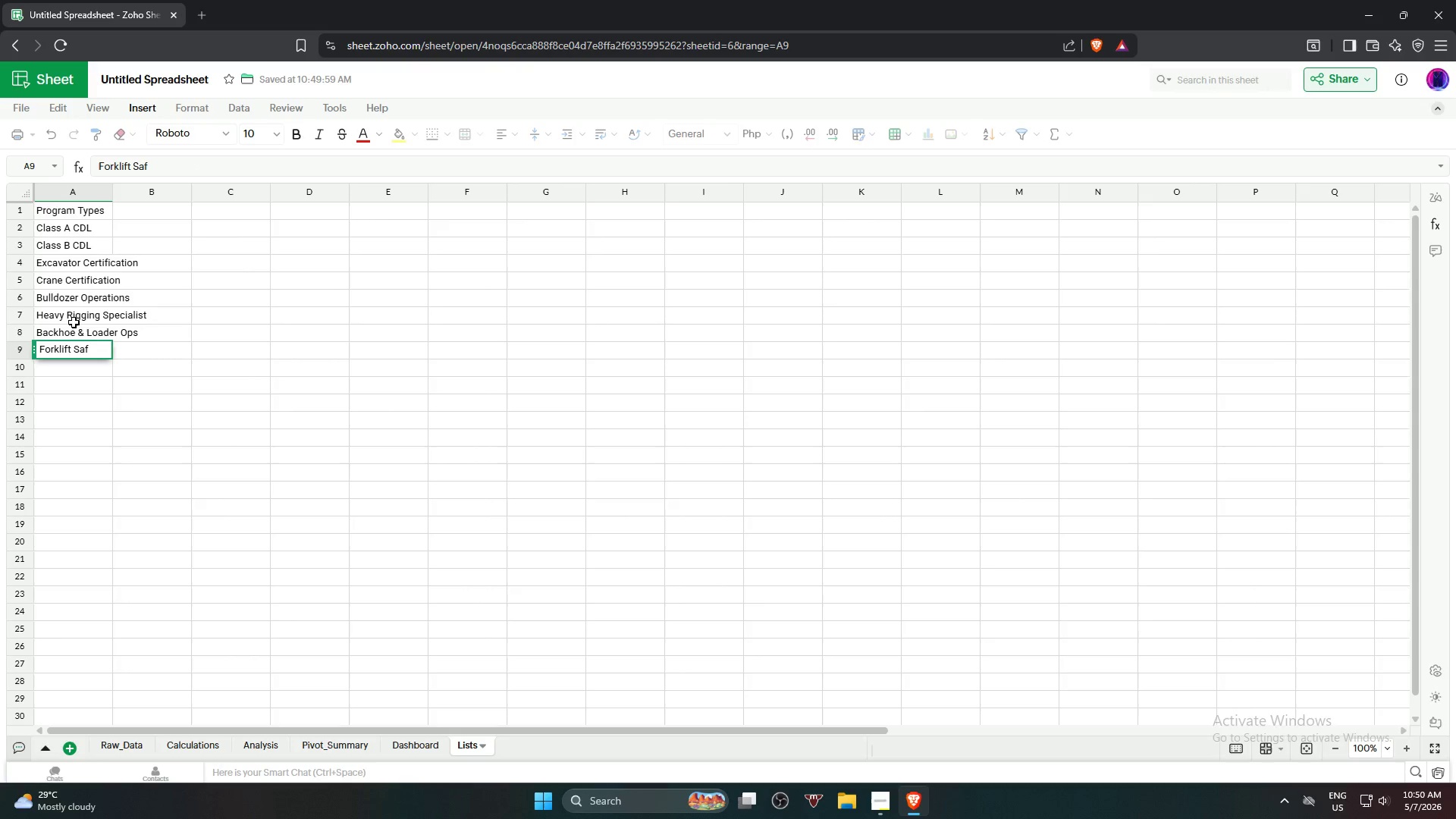 
type(ety)
 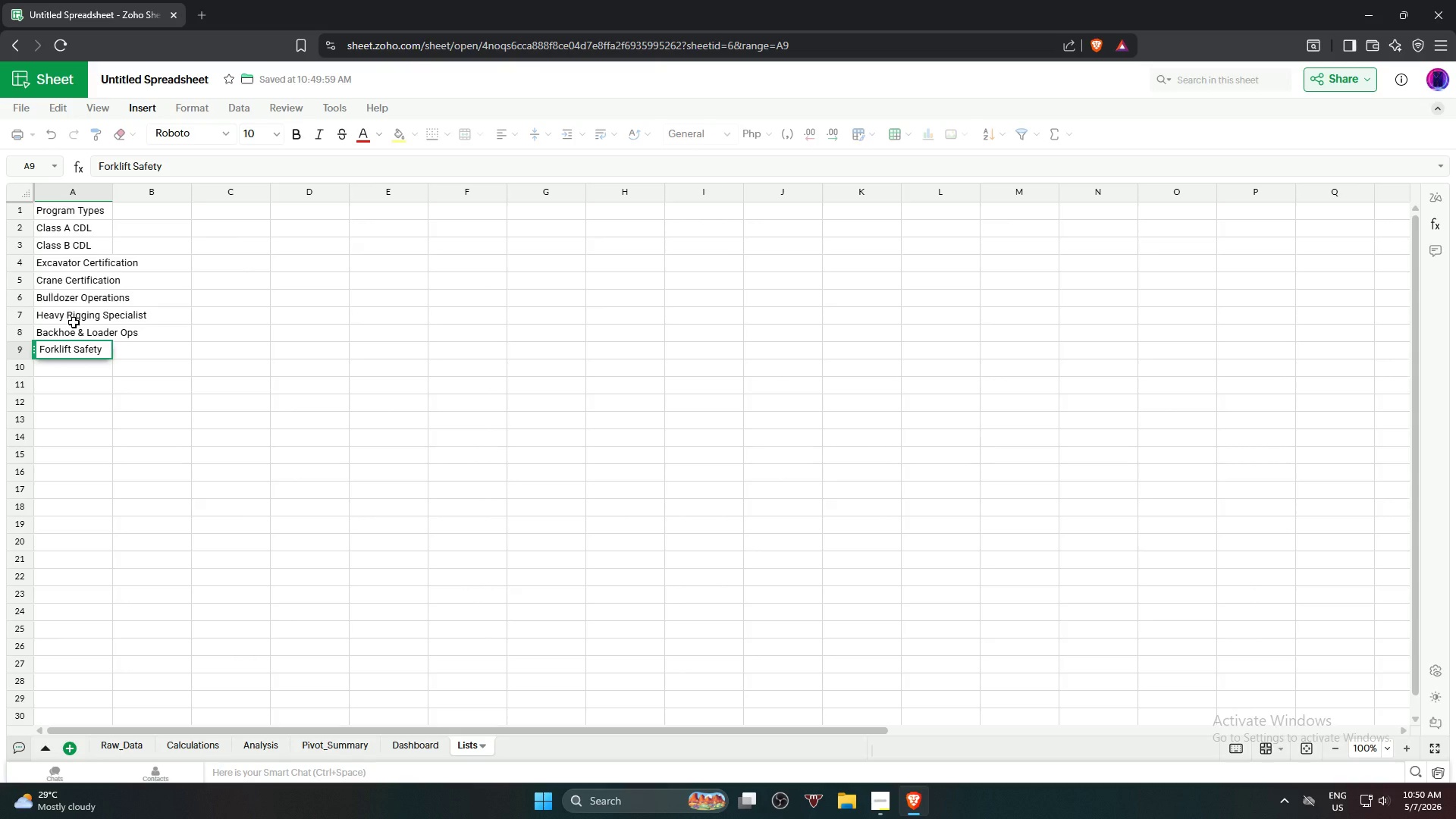 
key(Enter)
 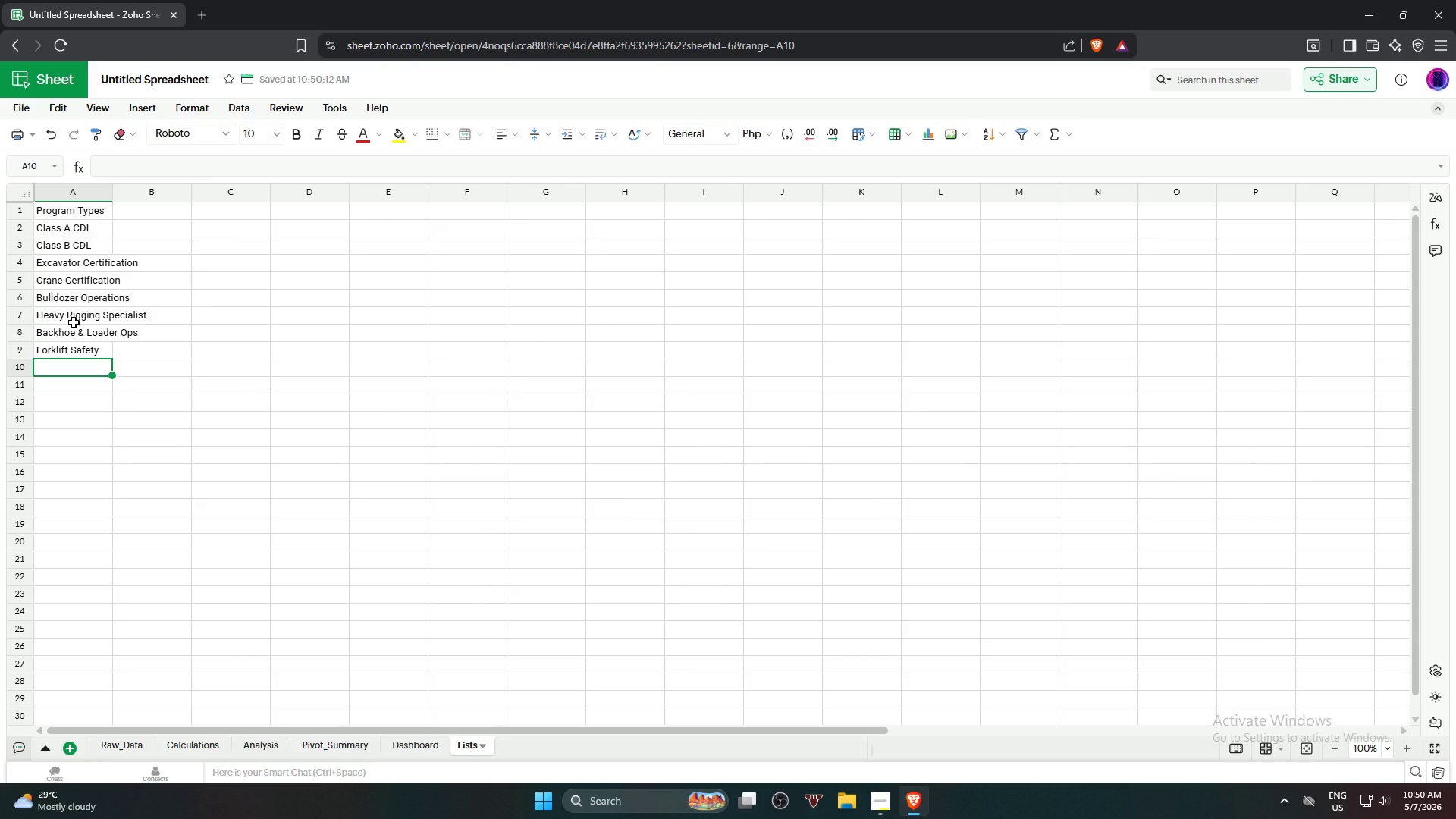 
type(Dump D)
key(Backspace)
type(Truck Basics)
 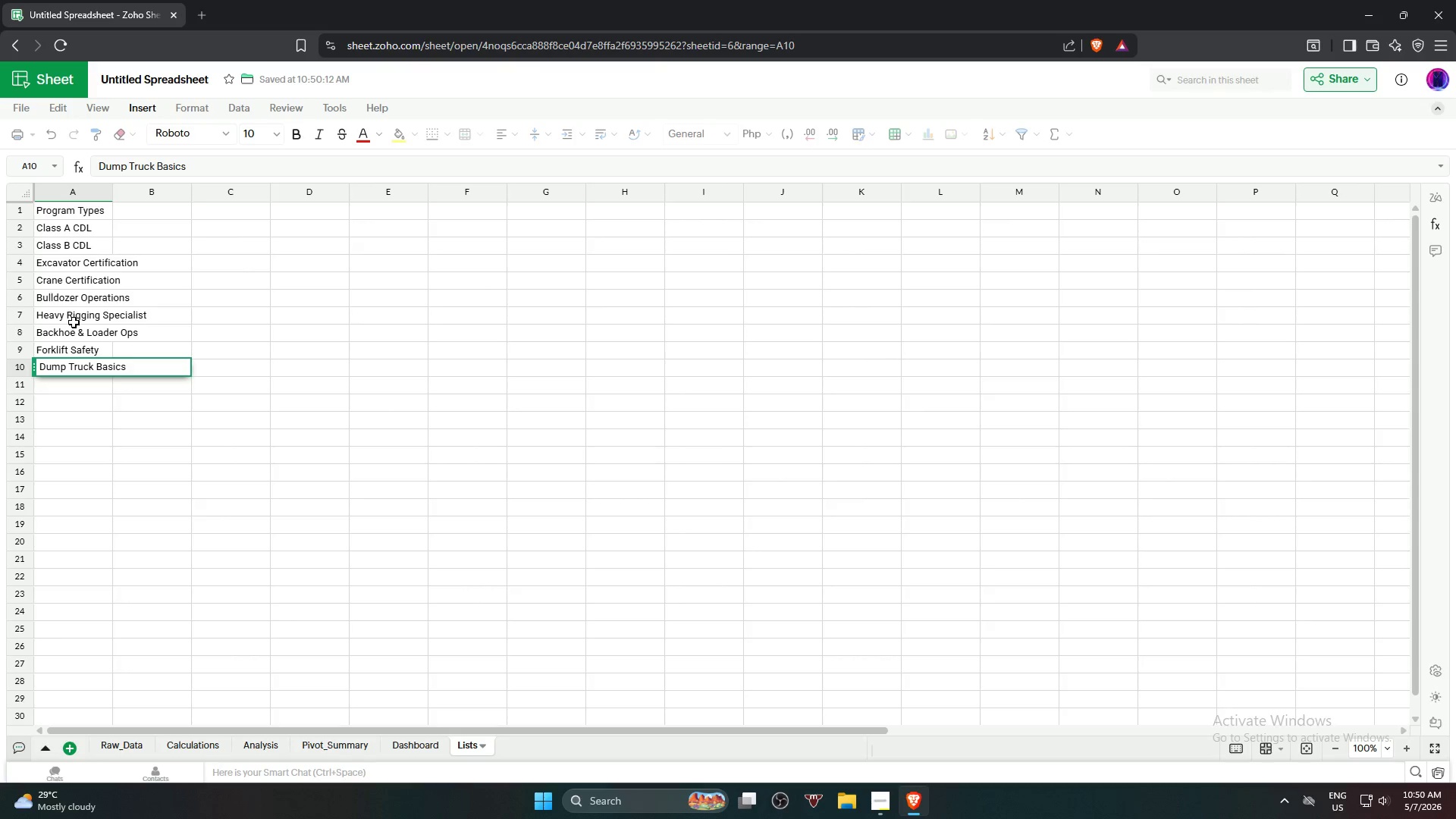 
key(Enter)
 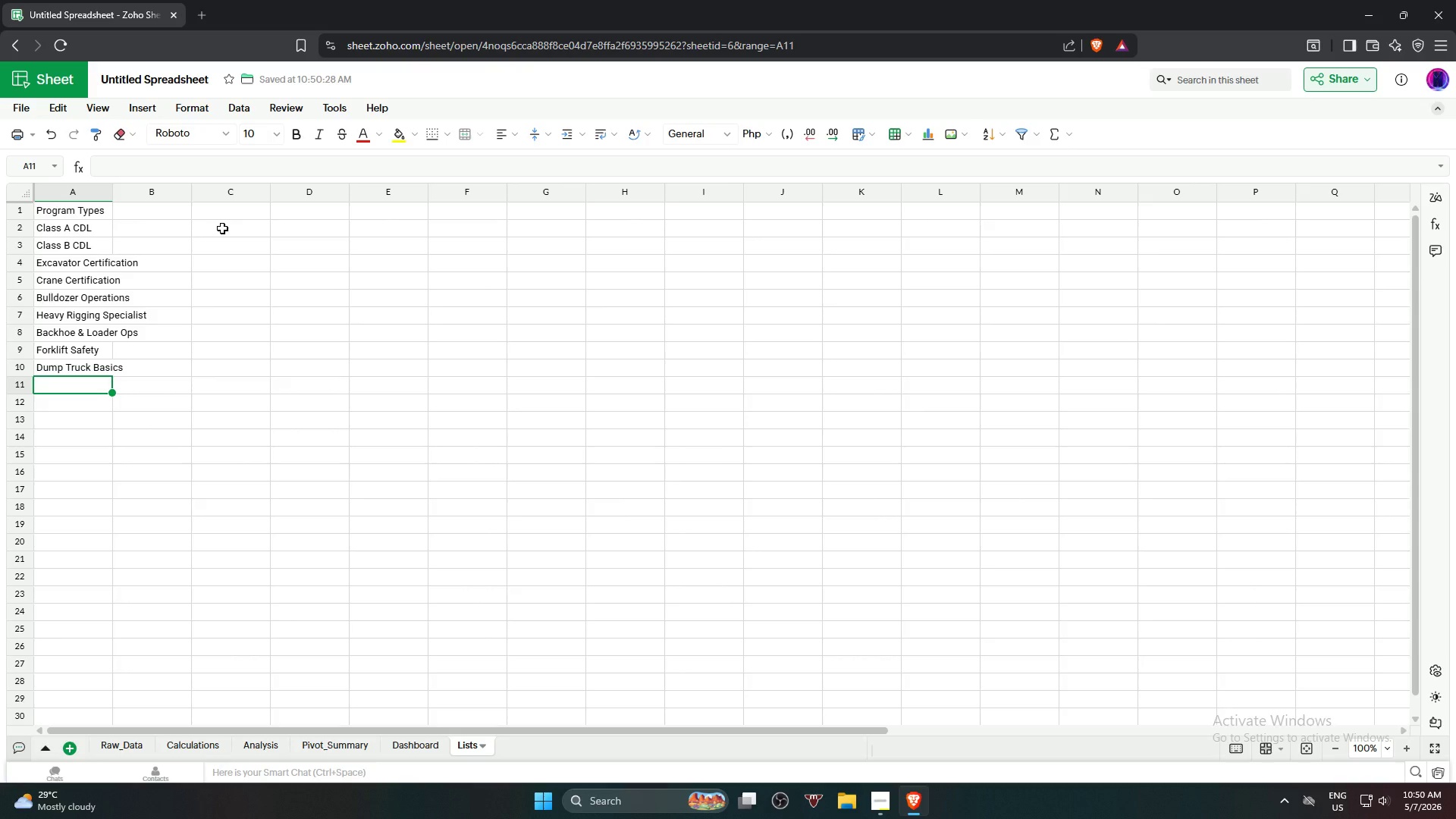 
wait(7.42)
 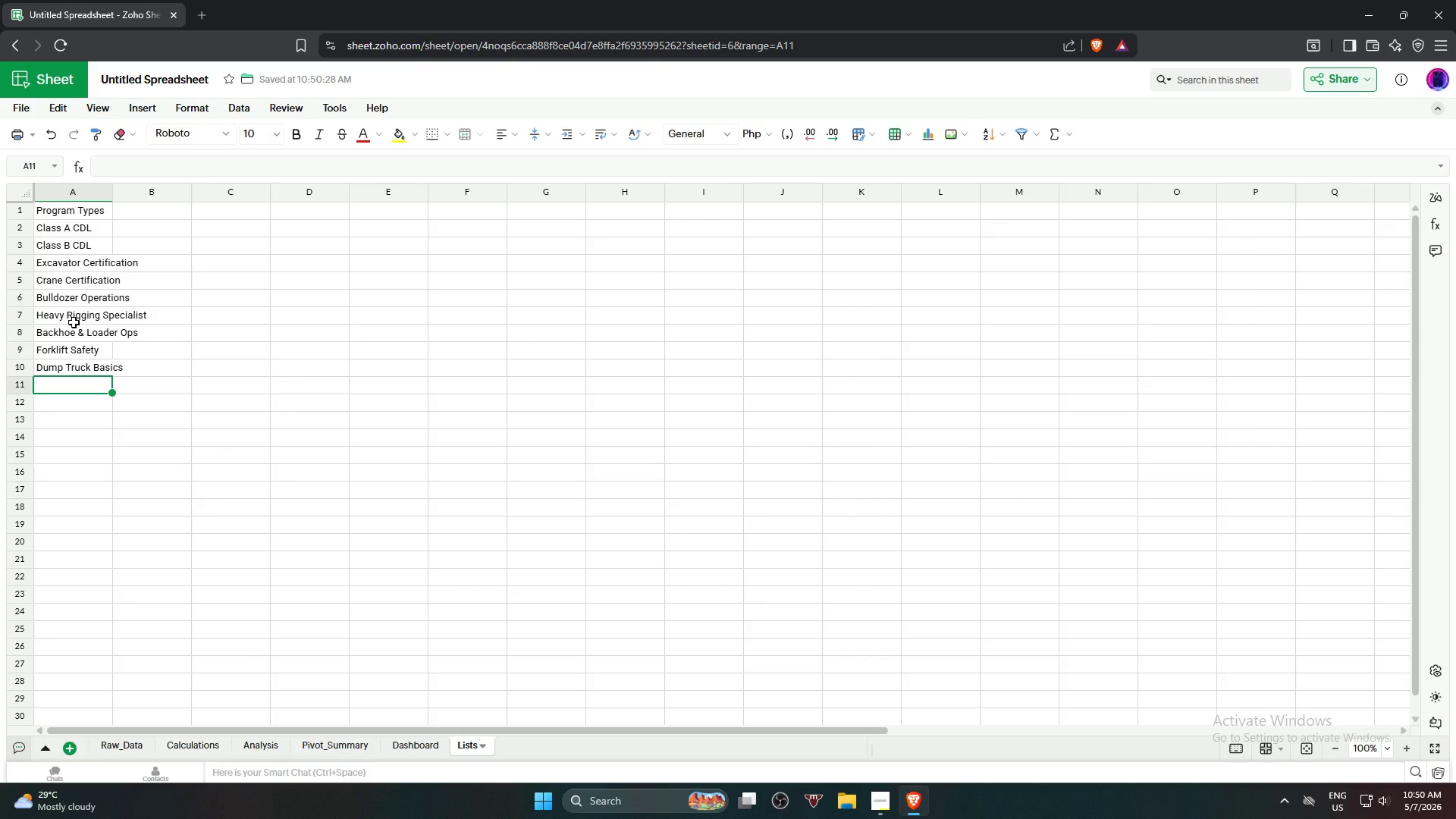 
double_click([112, 188])
 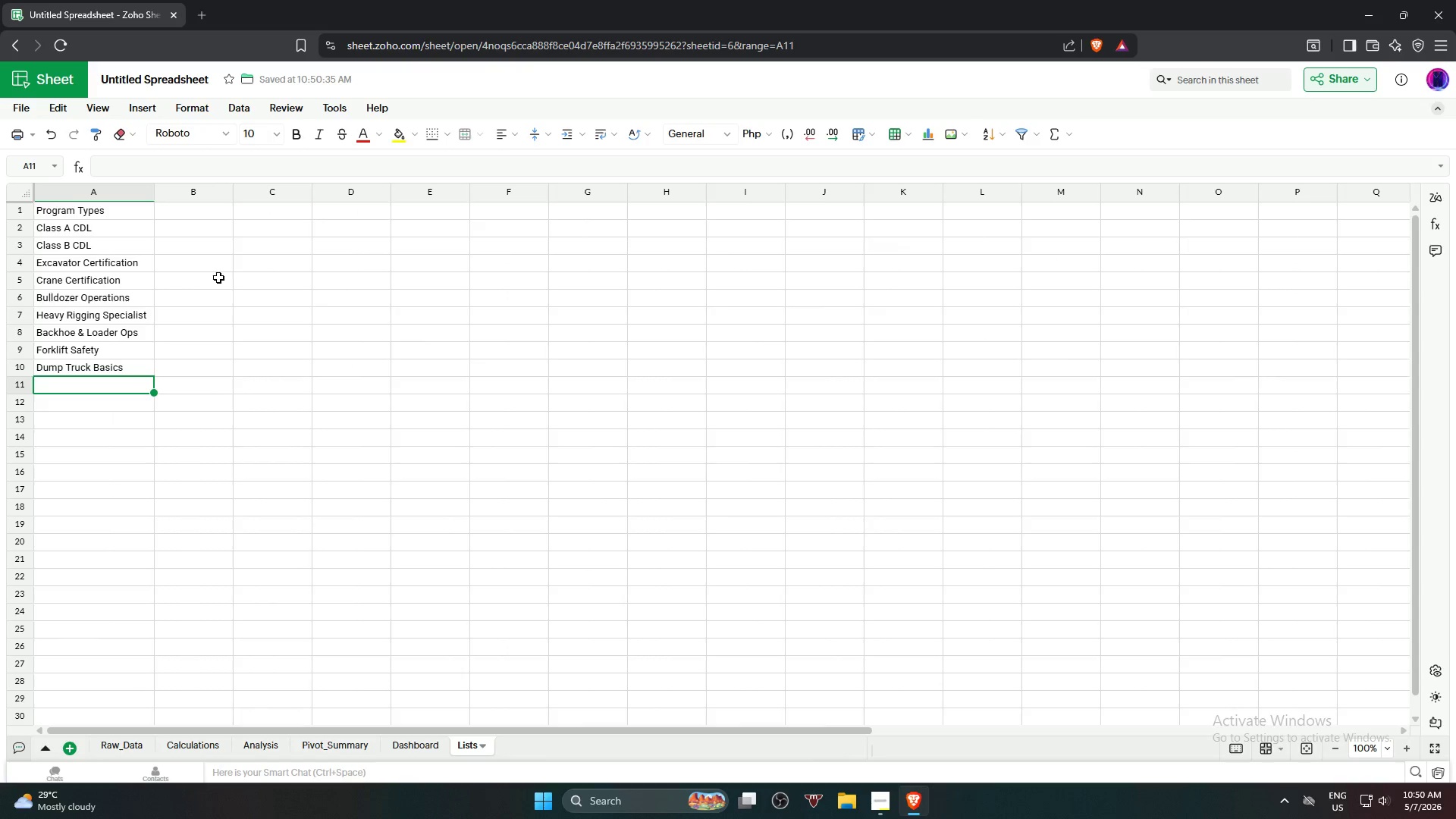 
left_click([263, 228])
 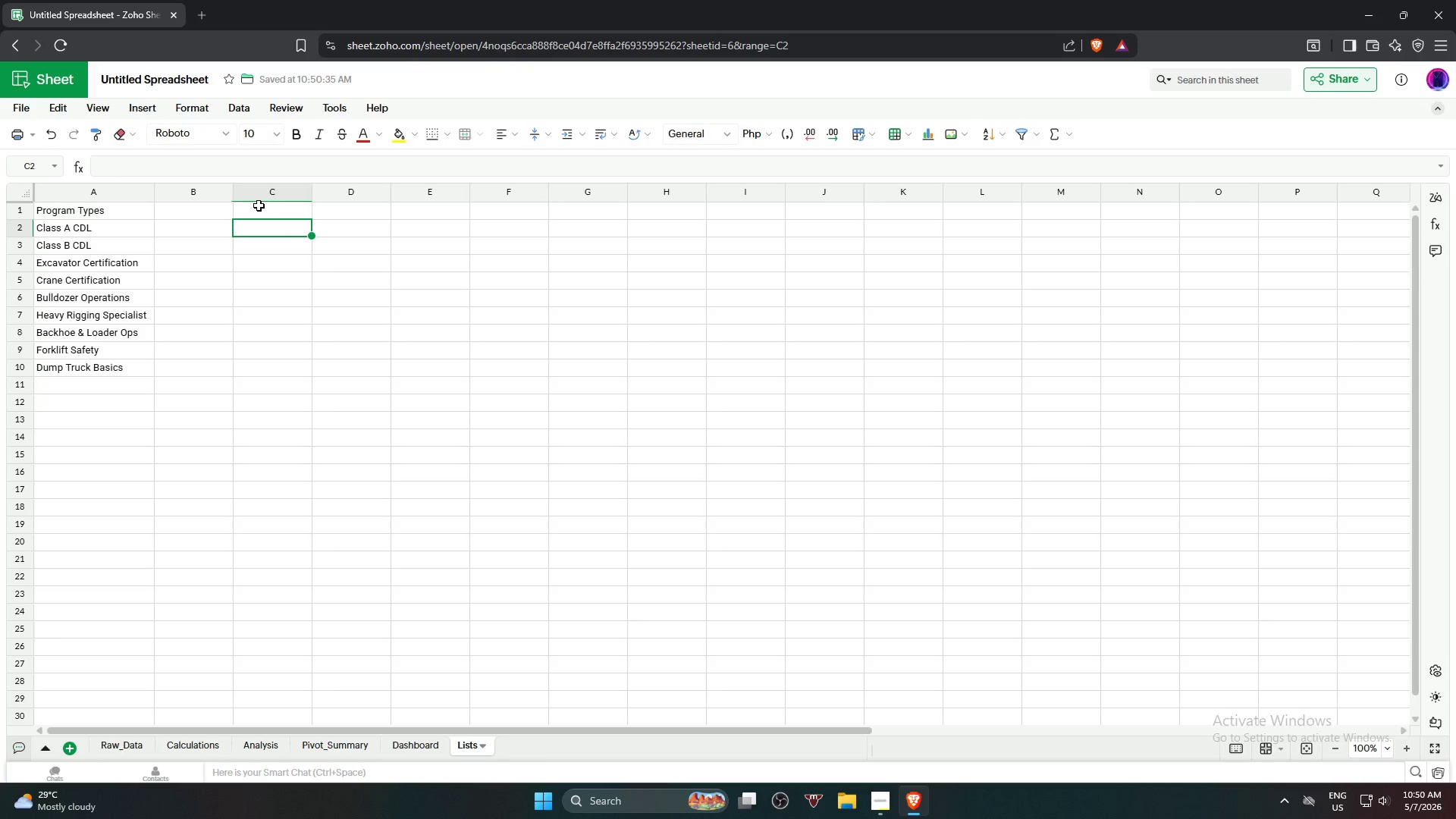 
wait(5.73)
 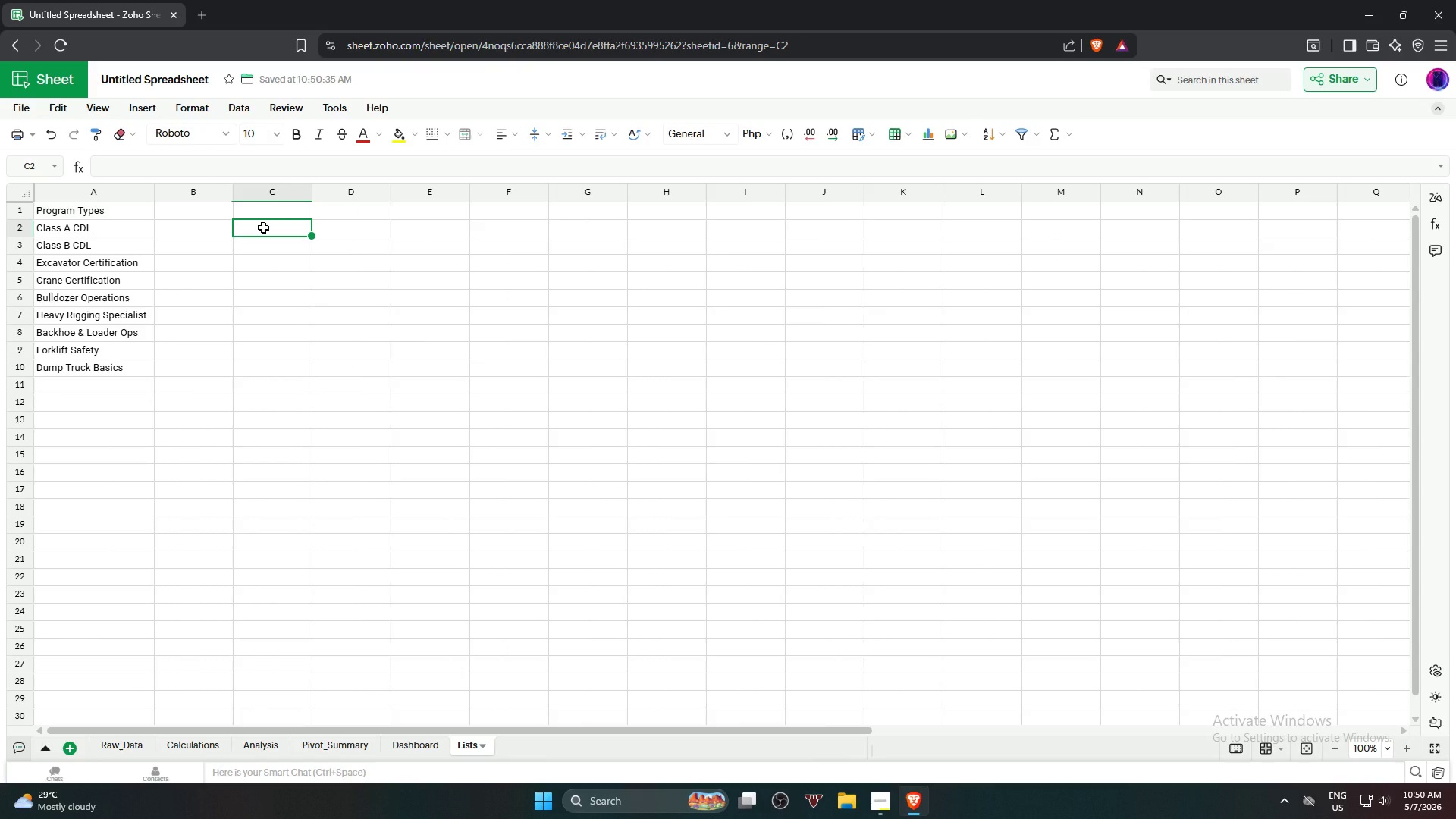 
left_click([260, 211])
 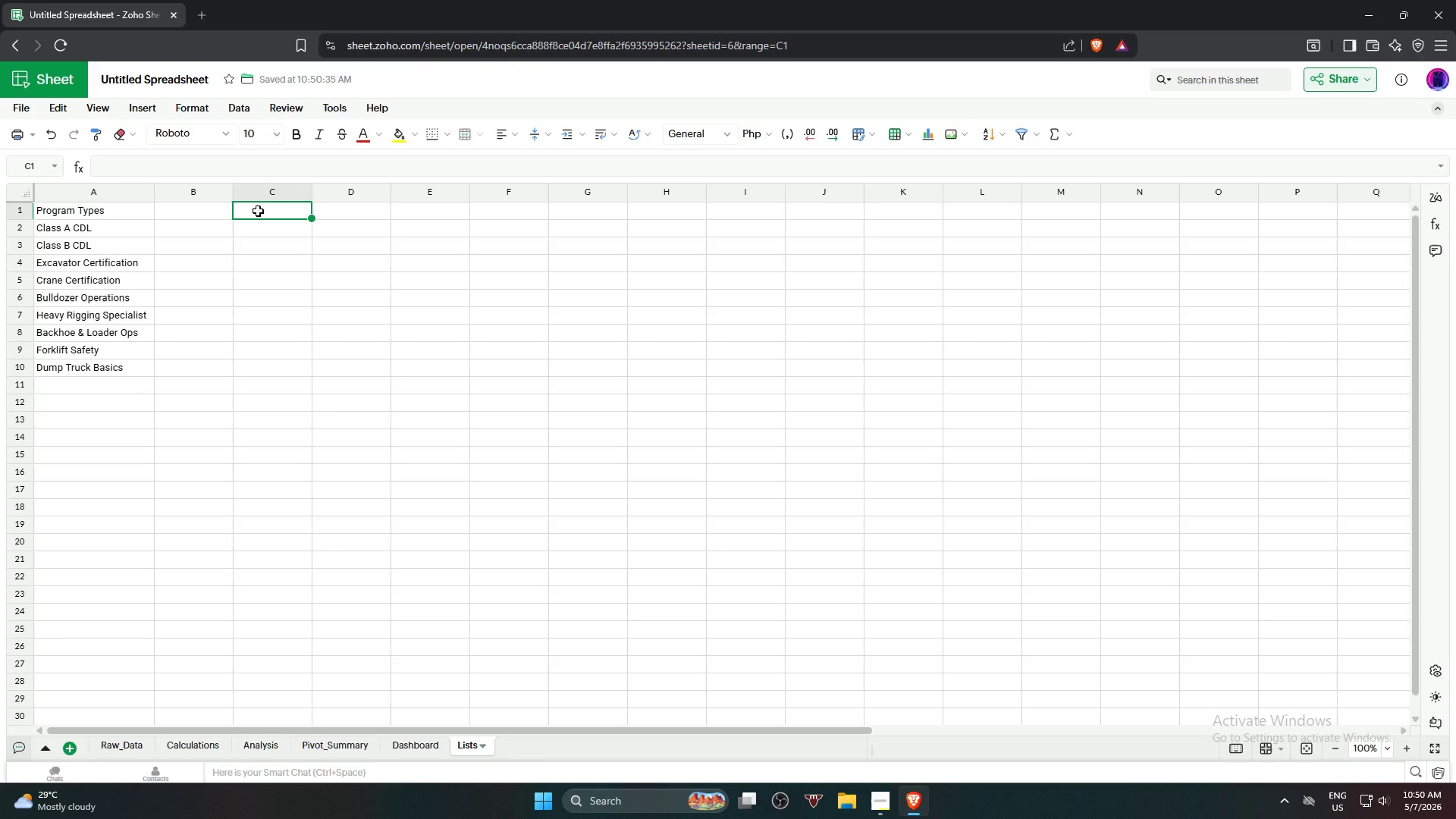 
type(Regions)
 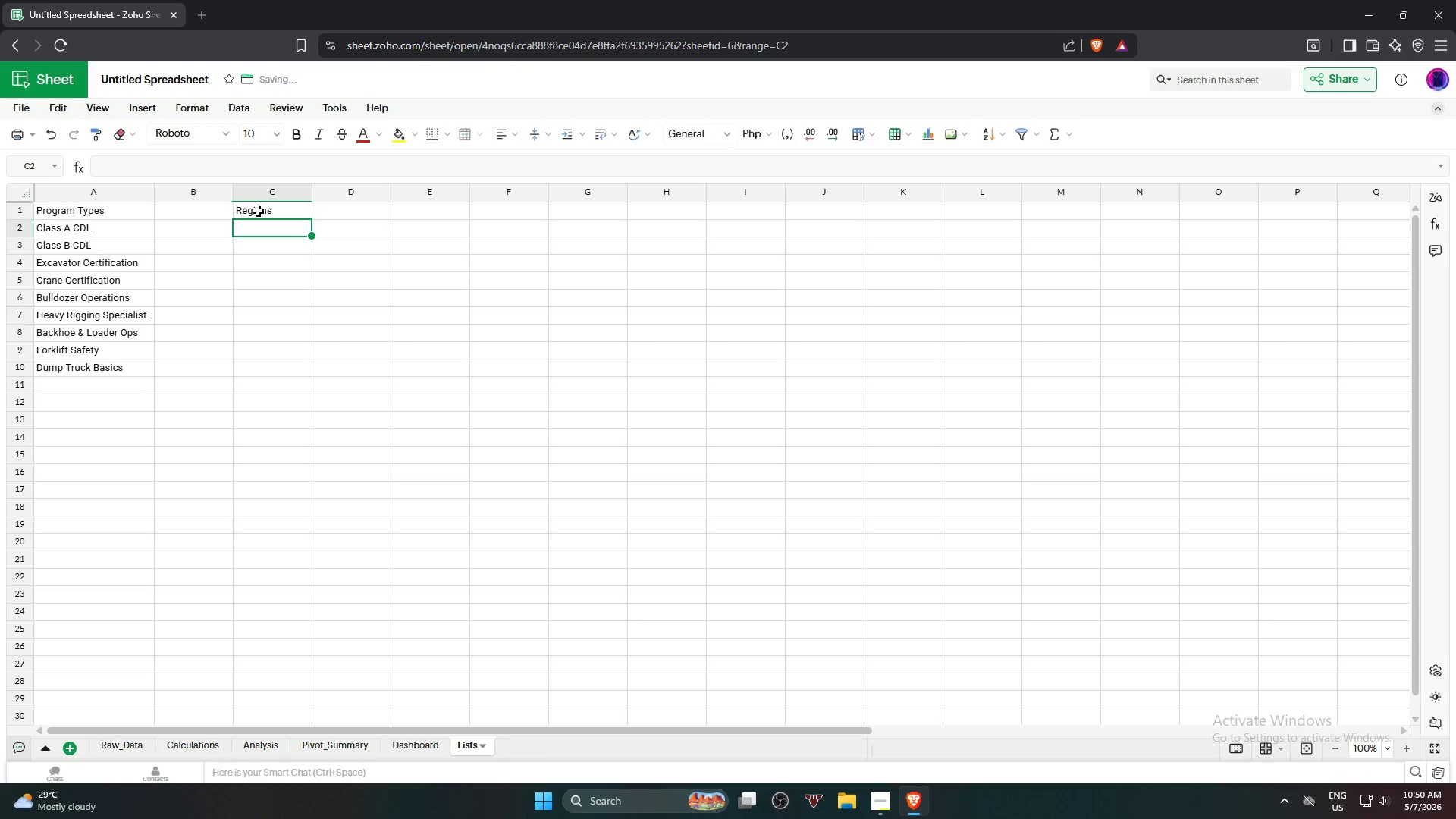 
key(Enter)
 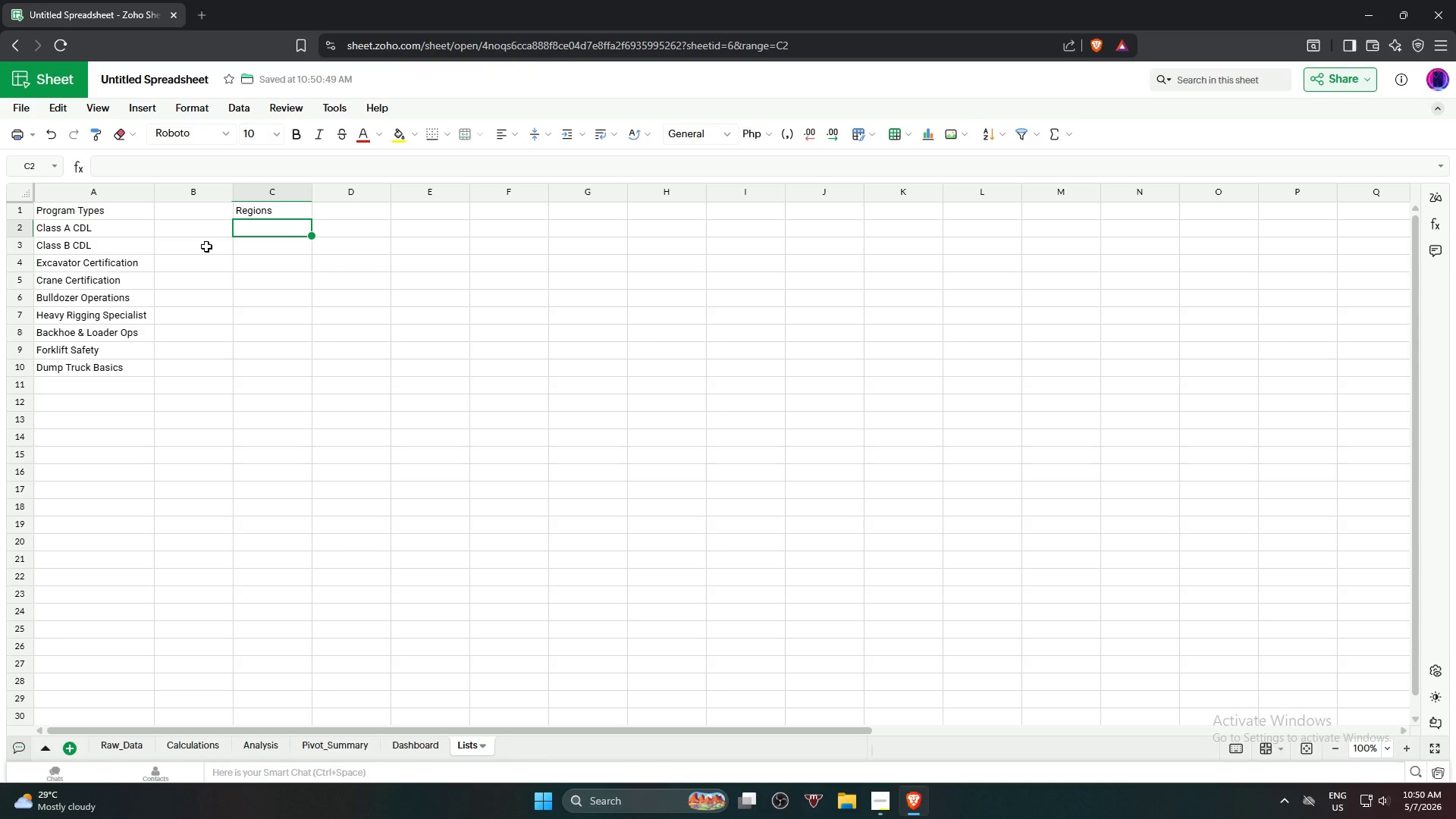 
wait(10.53)
 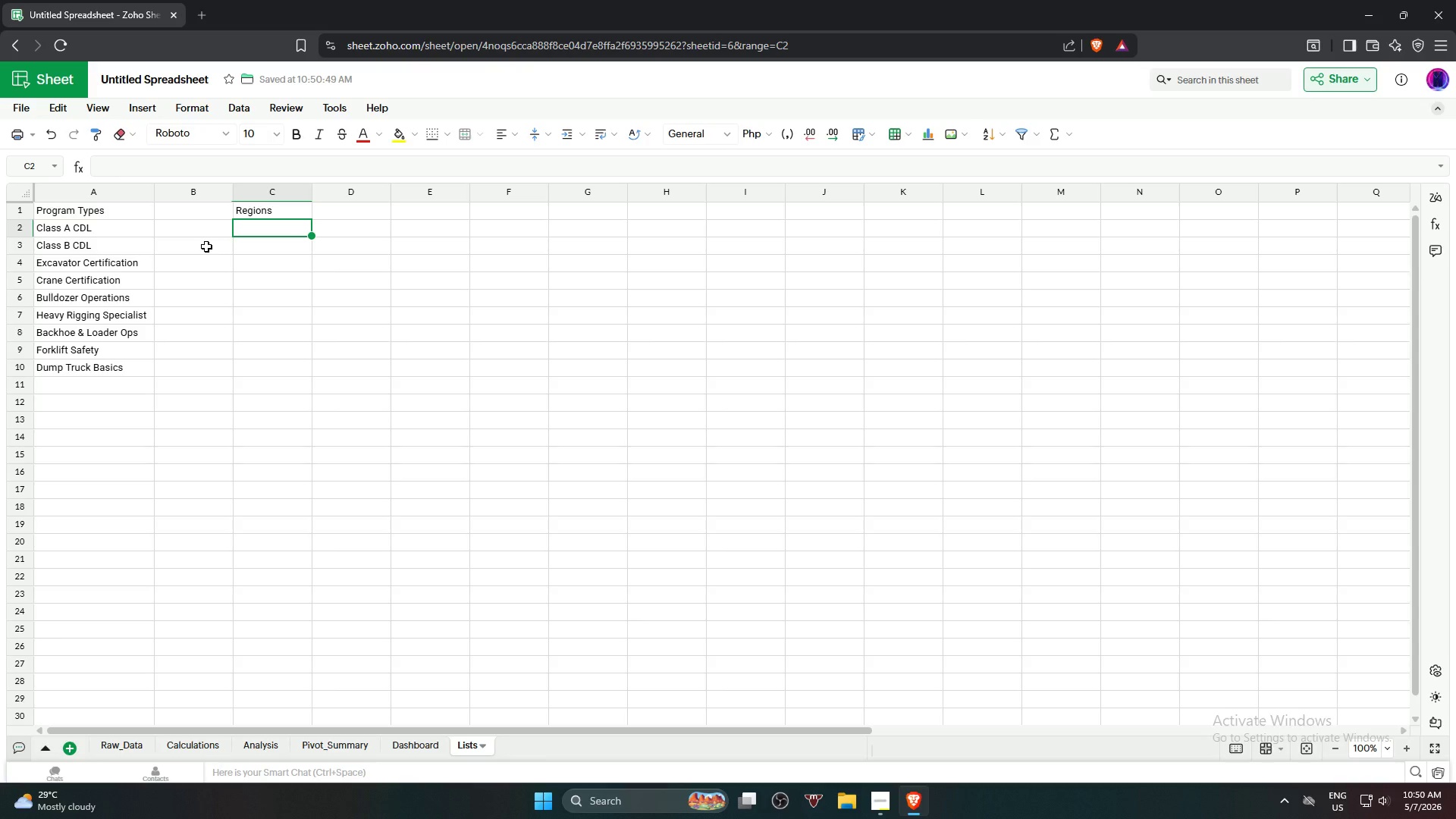 
type(Great Lakes)
 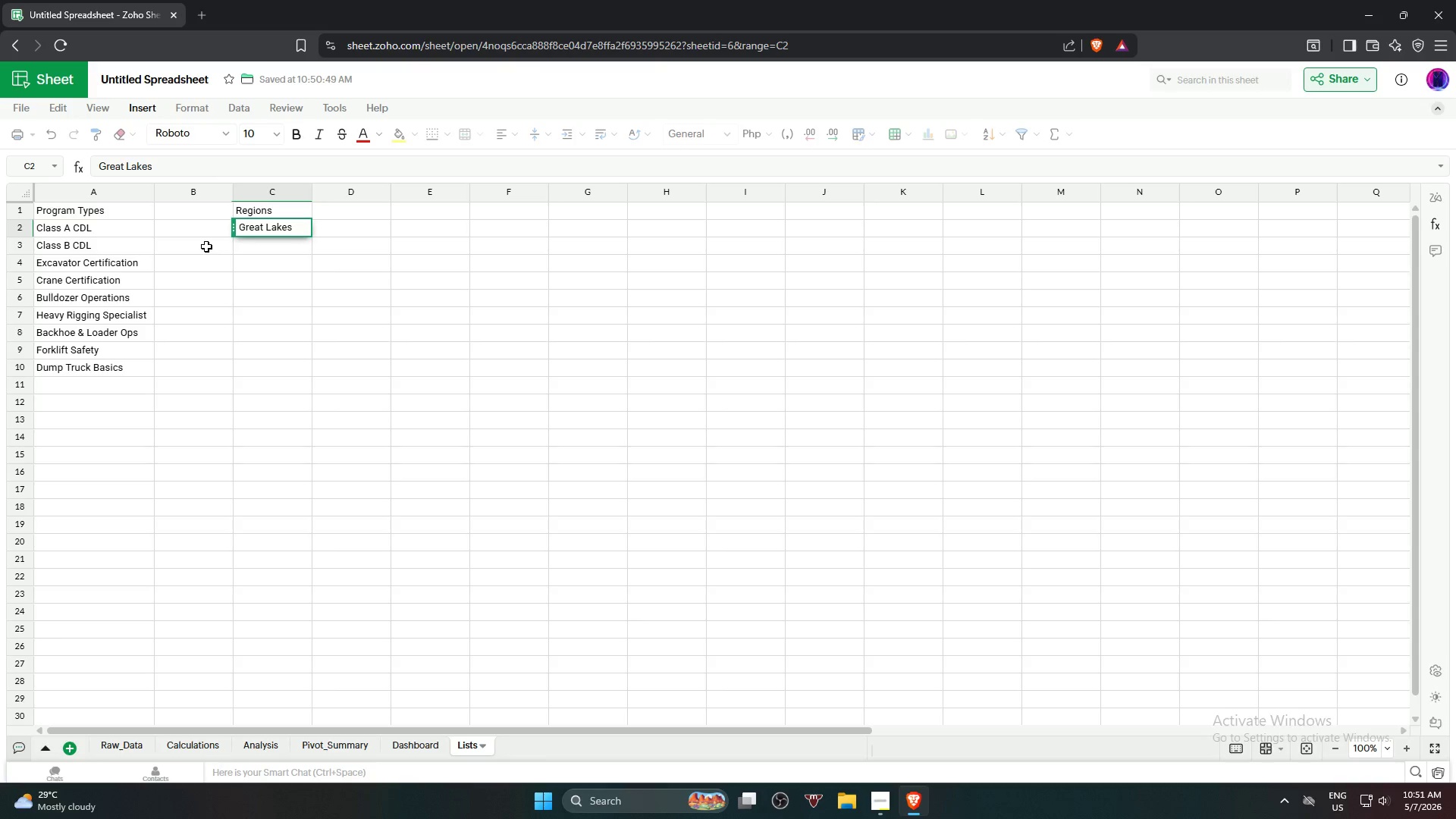 
key(Enter)
 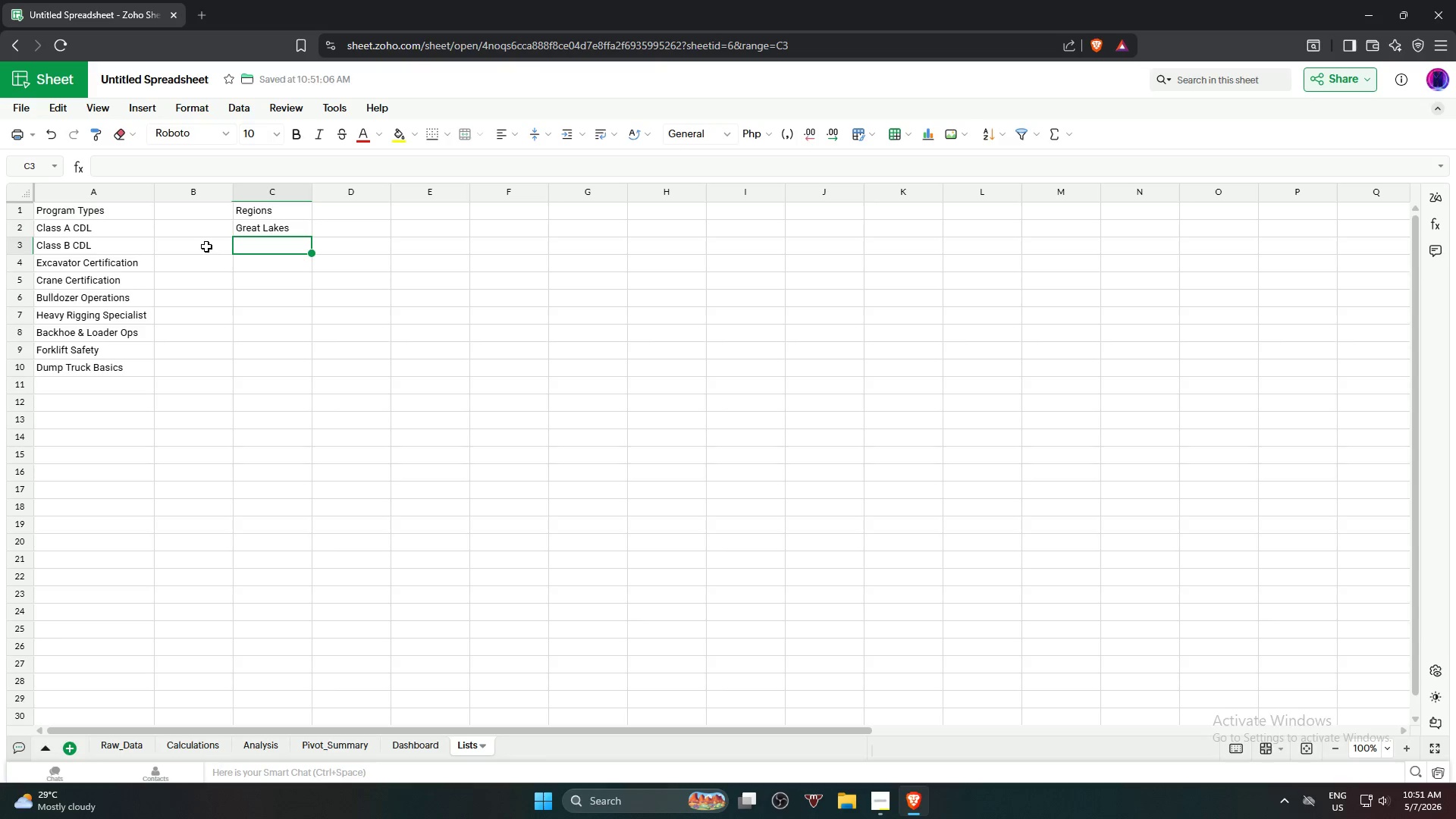 
type(Appa)
 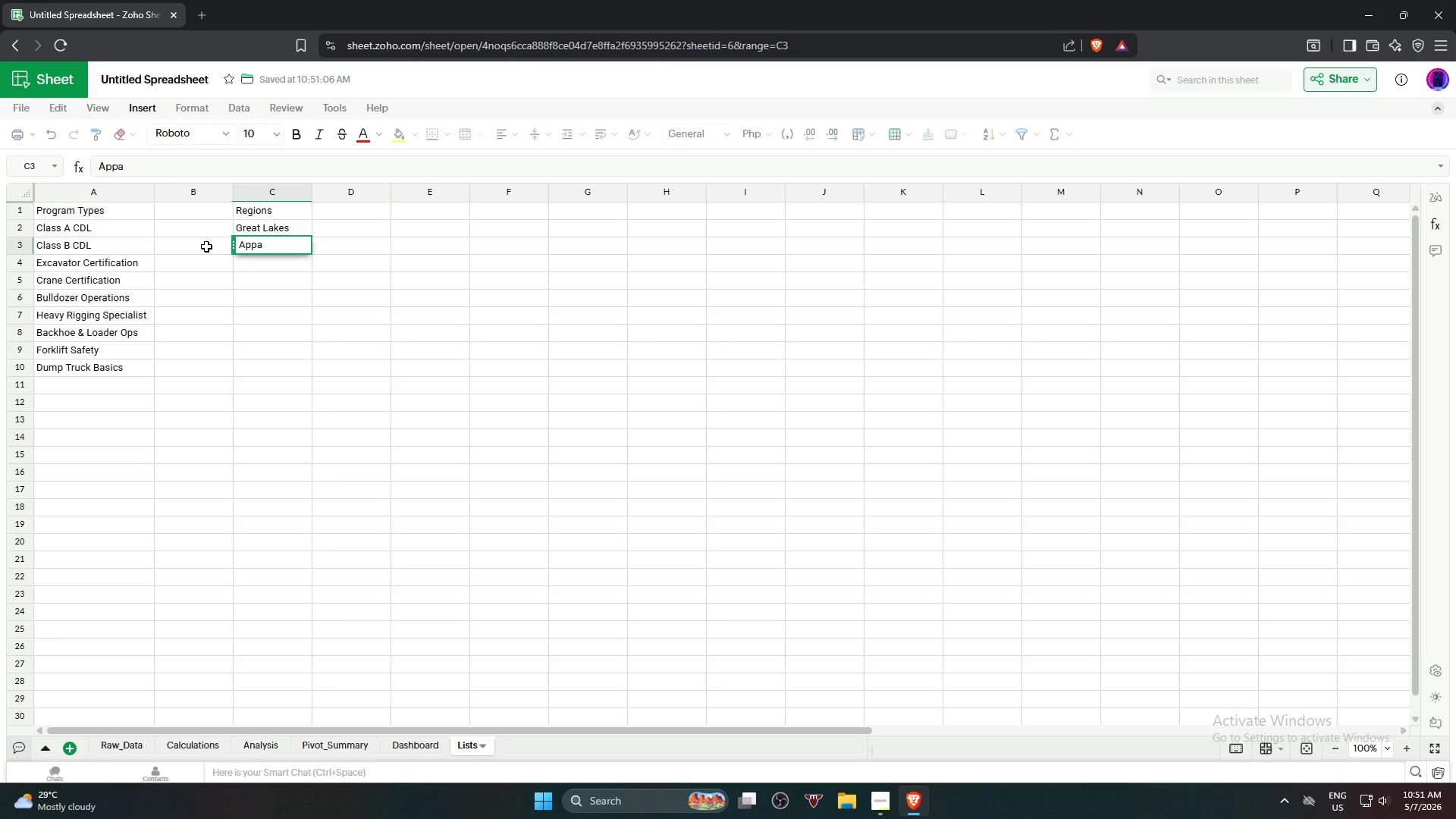 
key(L)
 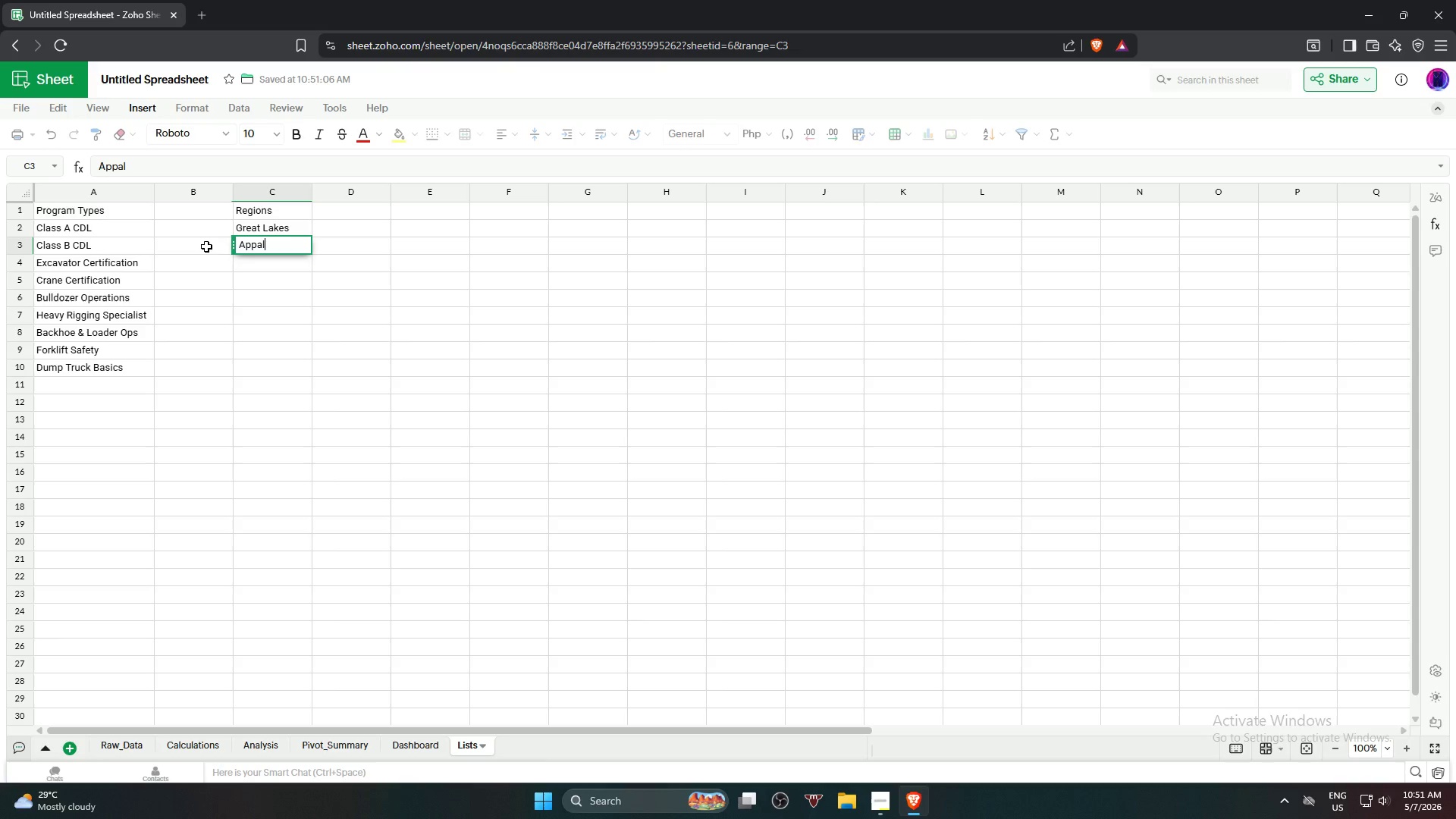 
key(A)
 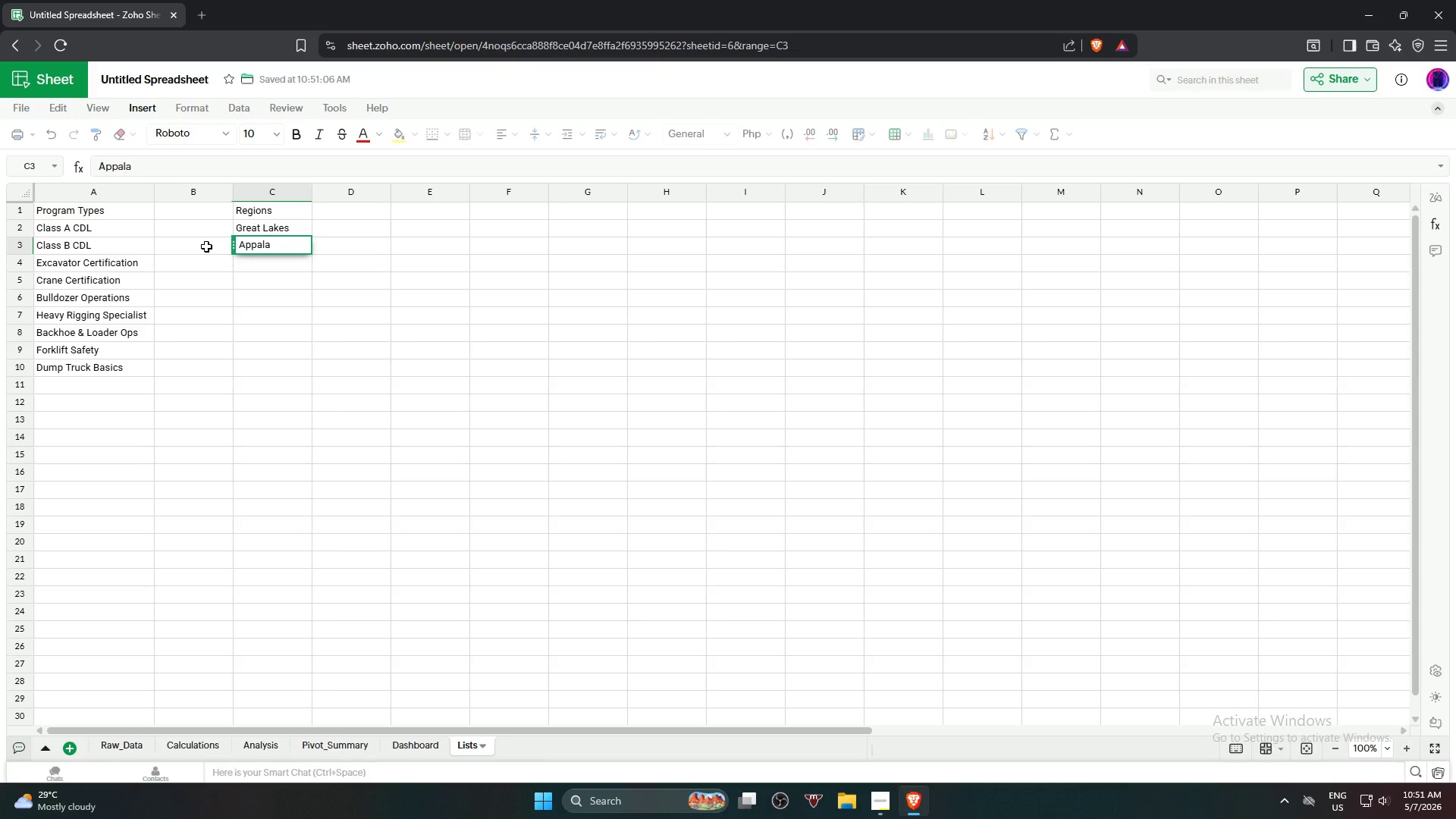 
type(chi)
 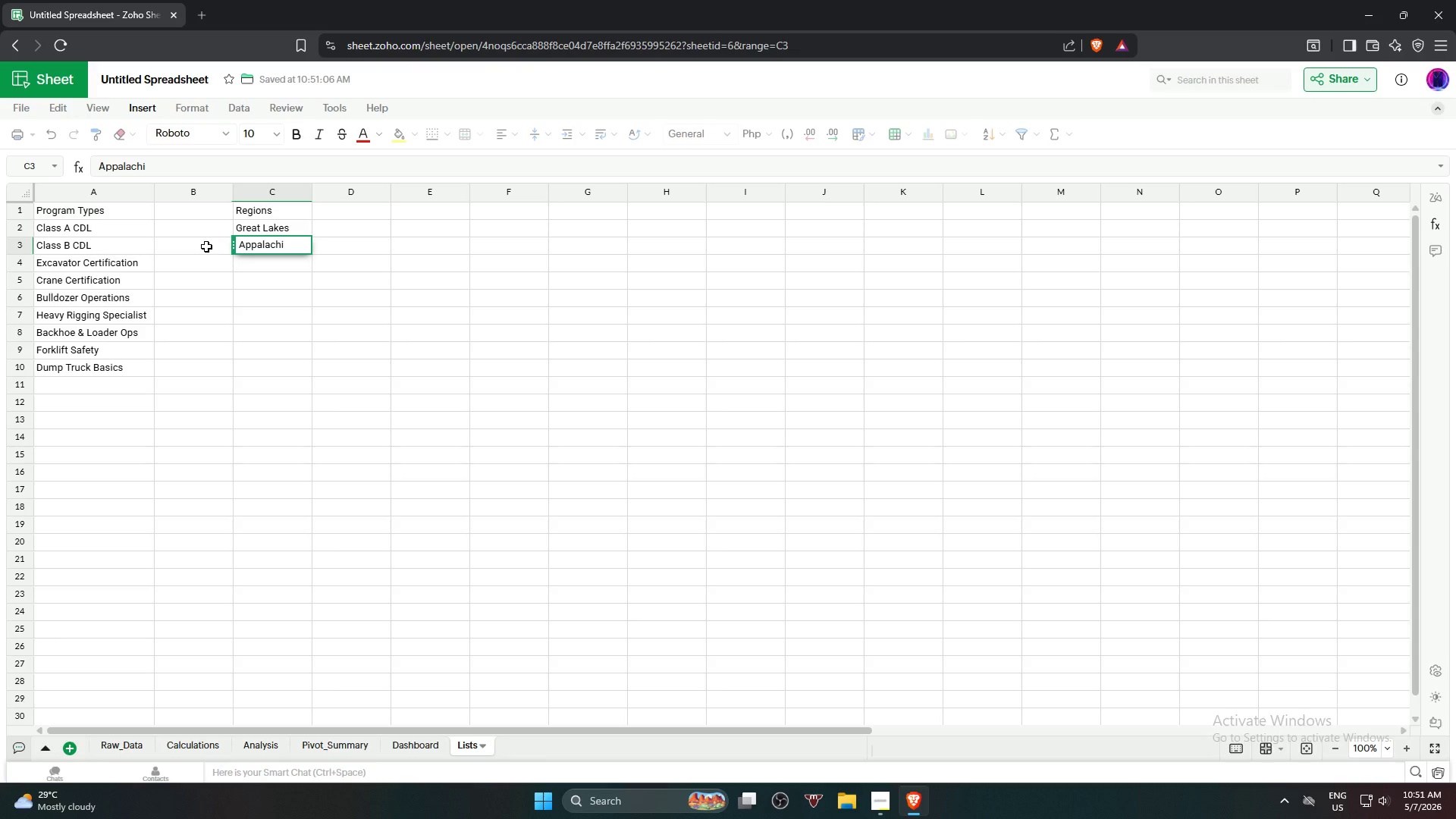 
type(an)
 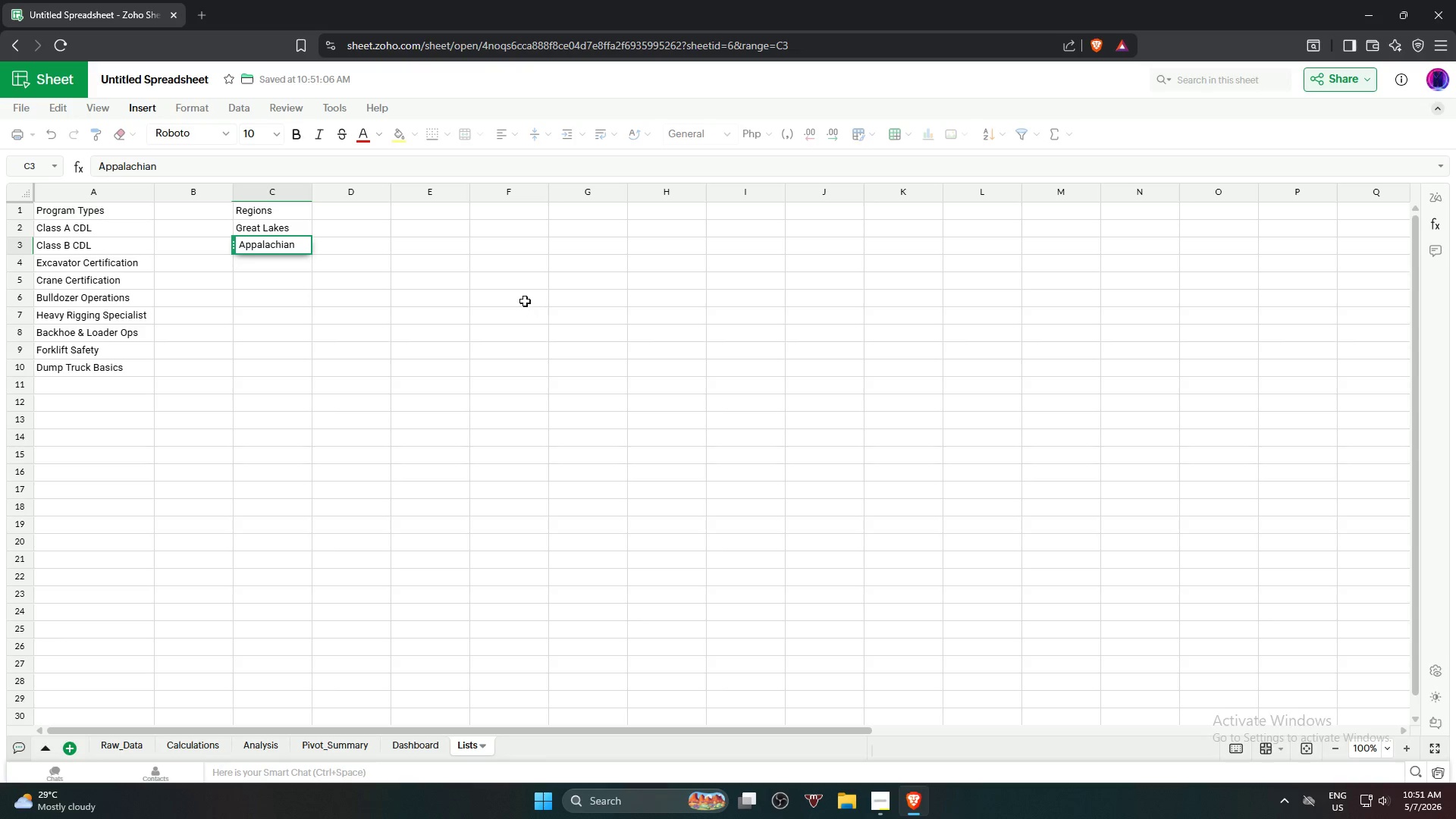 
wait(37.66)
 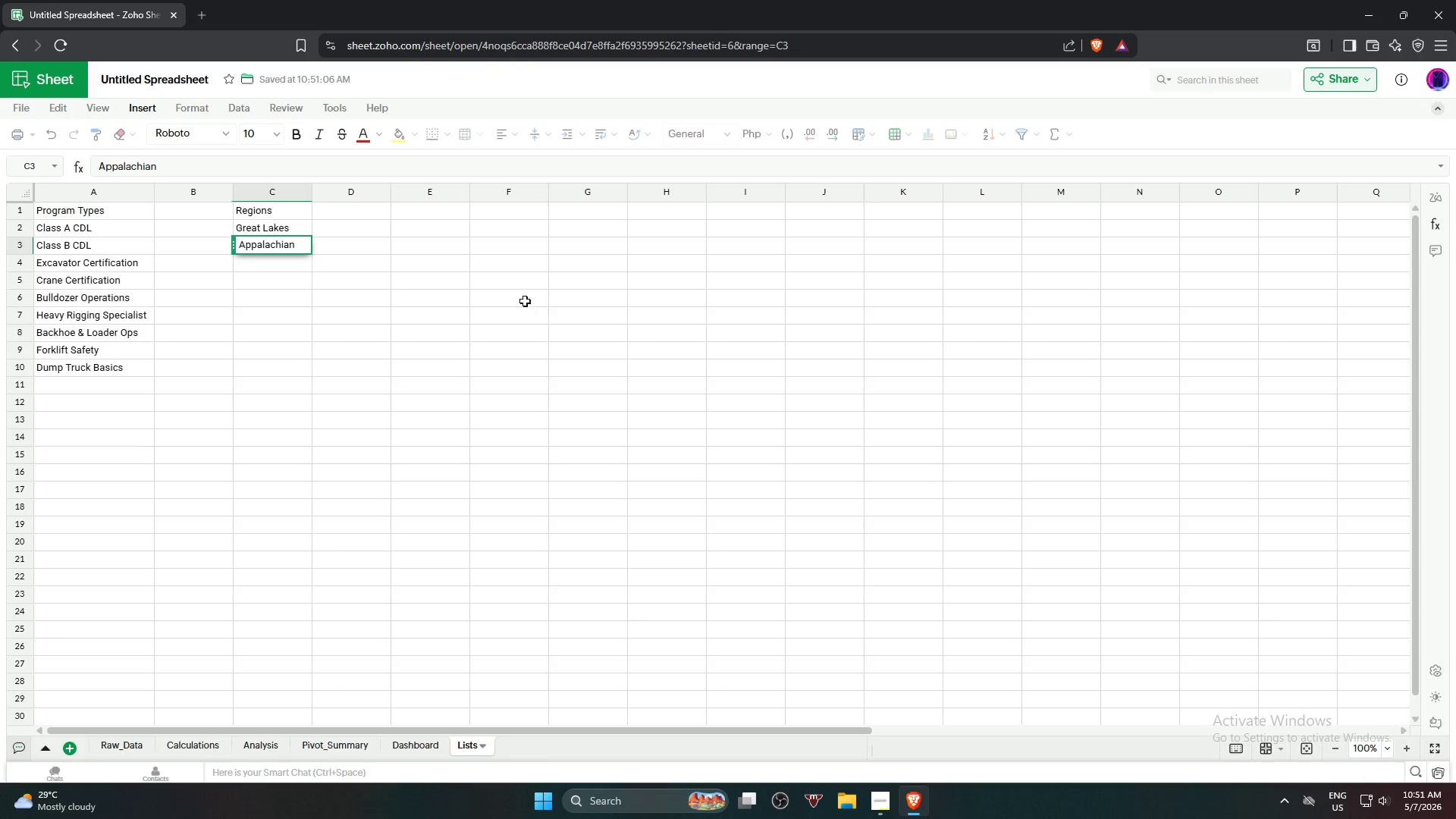 
type( Region)
 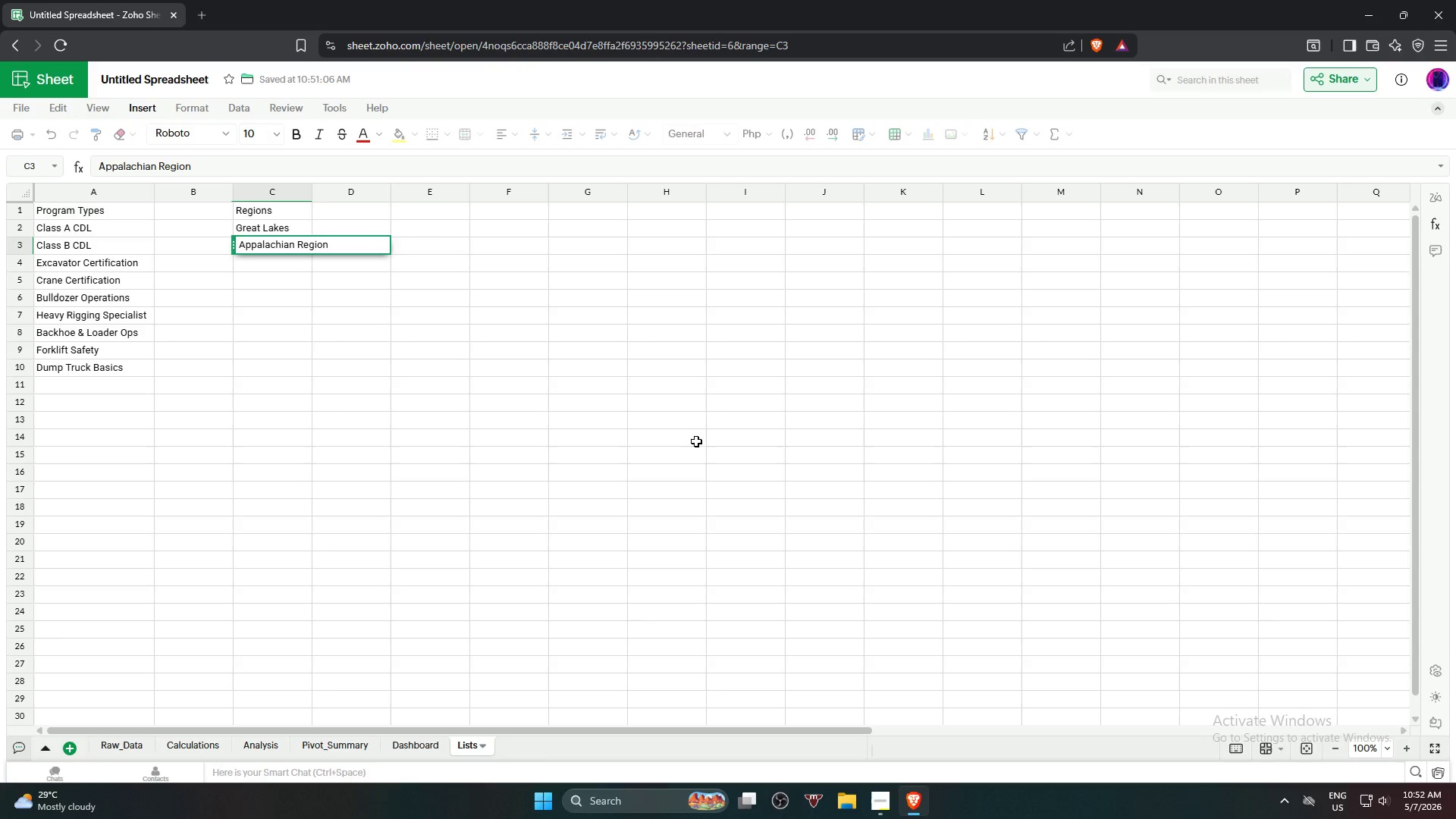 
key(Enter)
 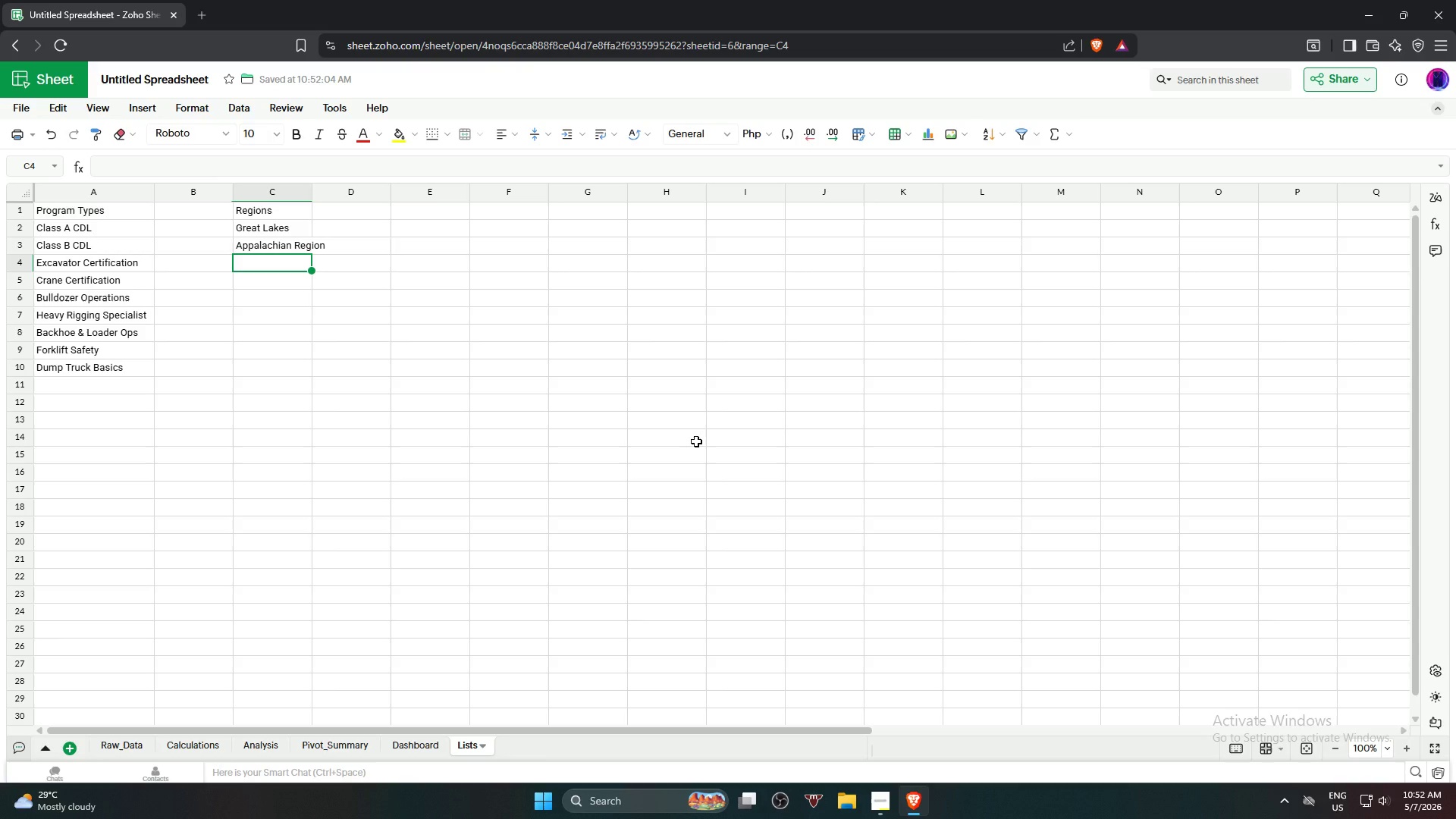 
type(Tri-State)
 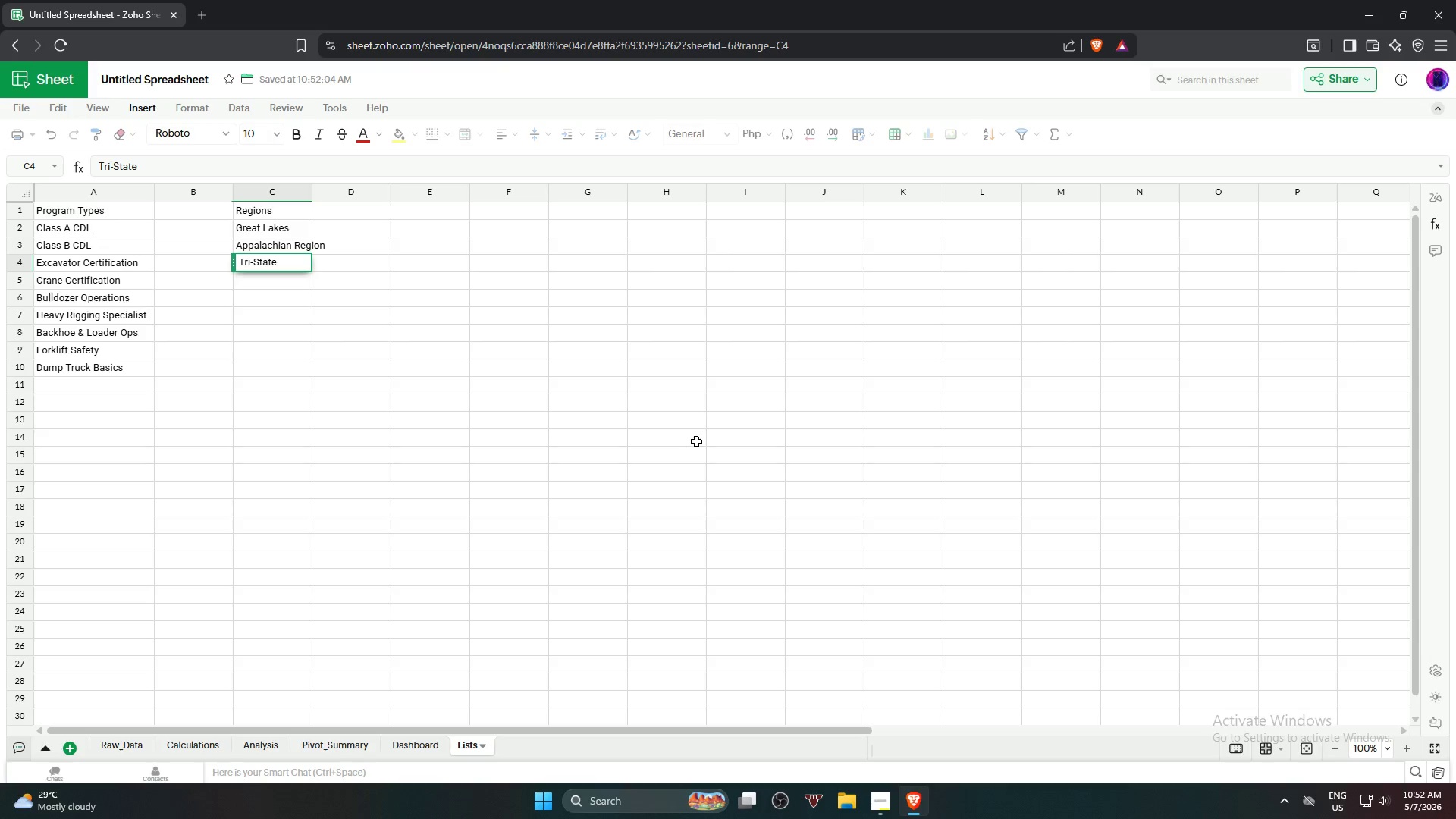 
wait(85.97)
 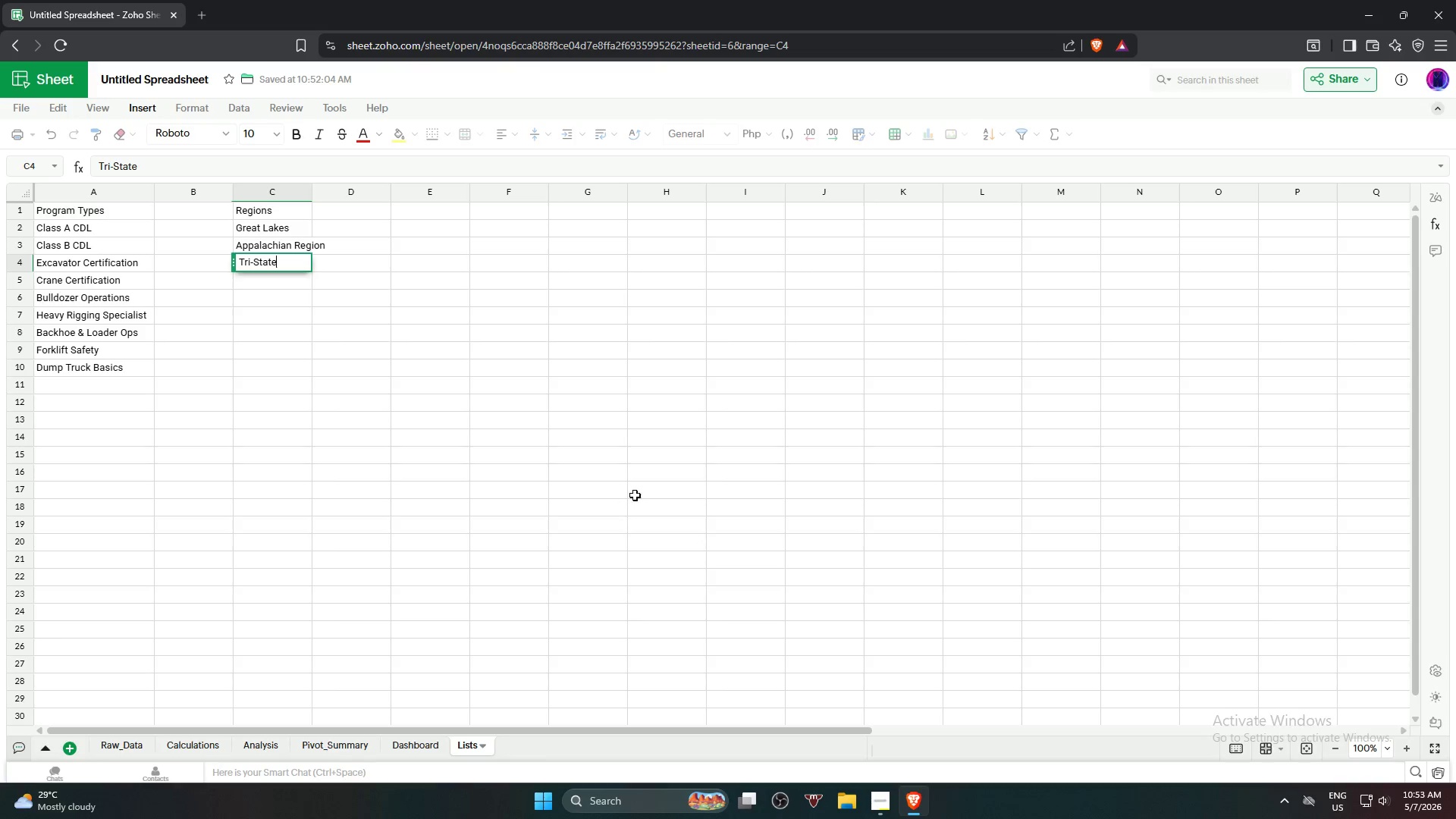 
key(NumpadEnter)
 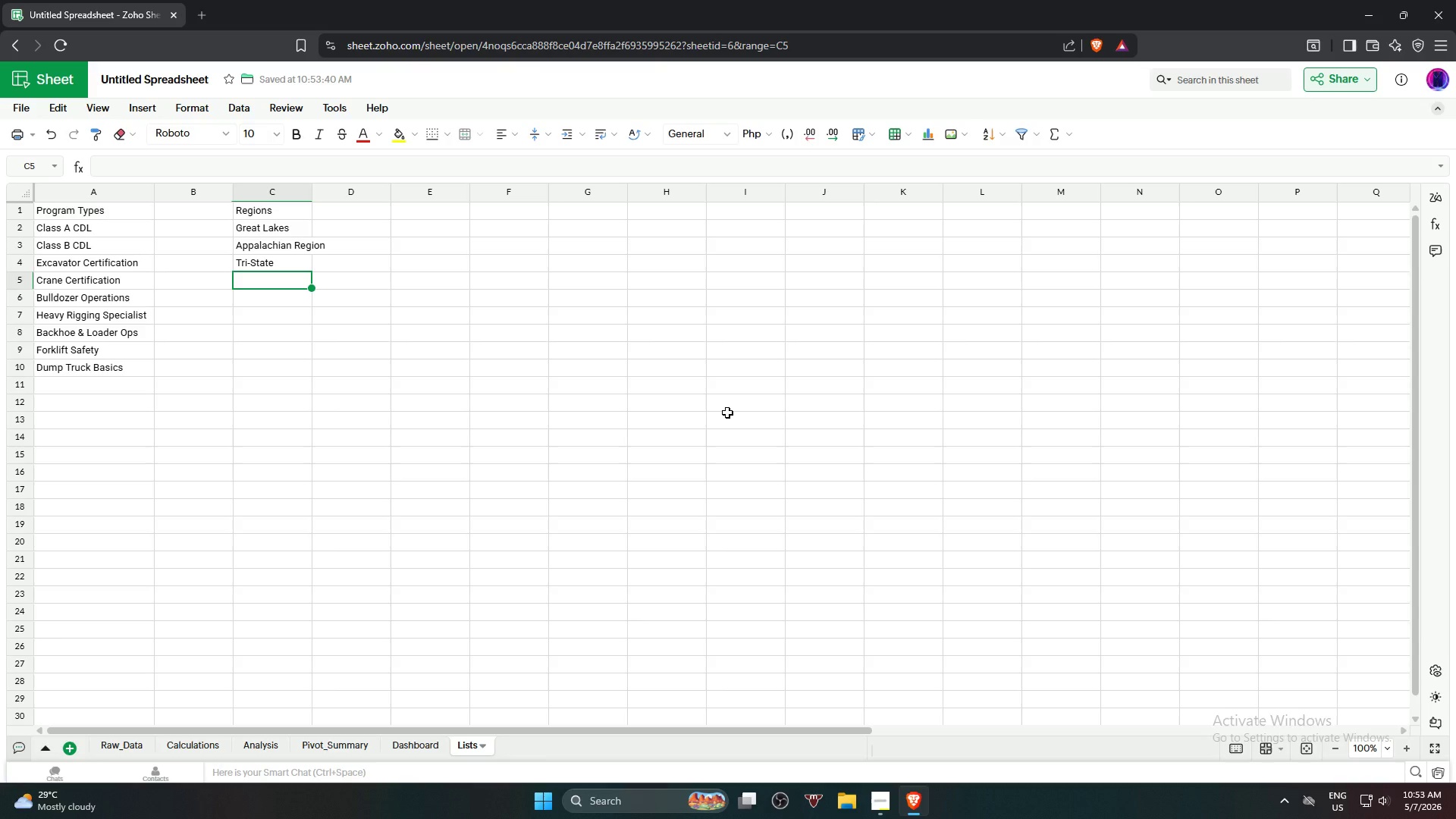 
wait(14.41)
 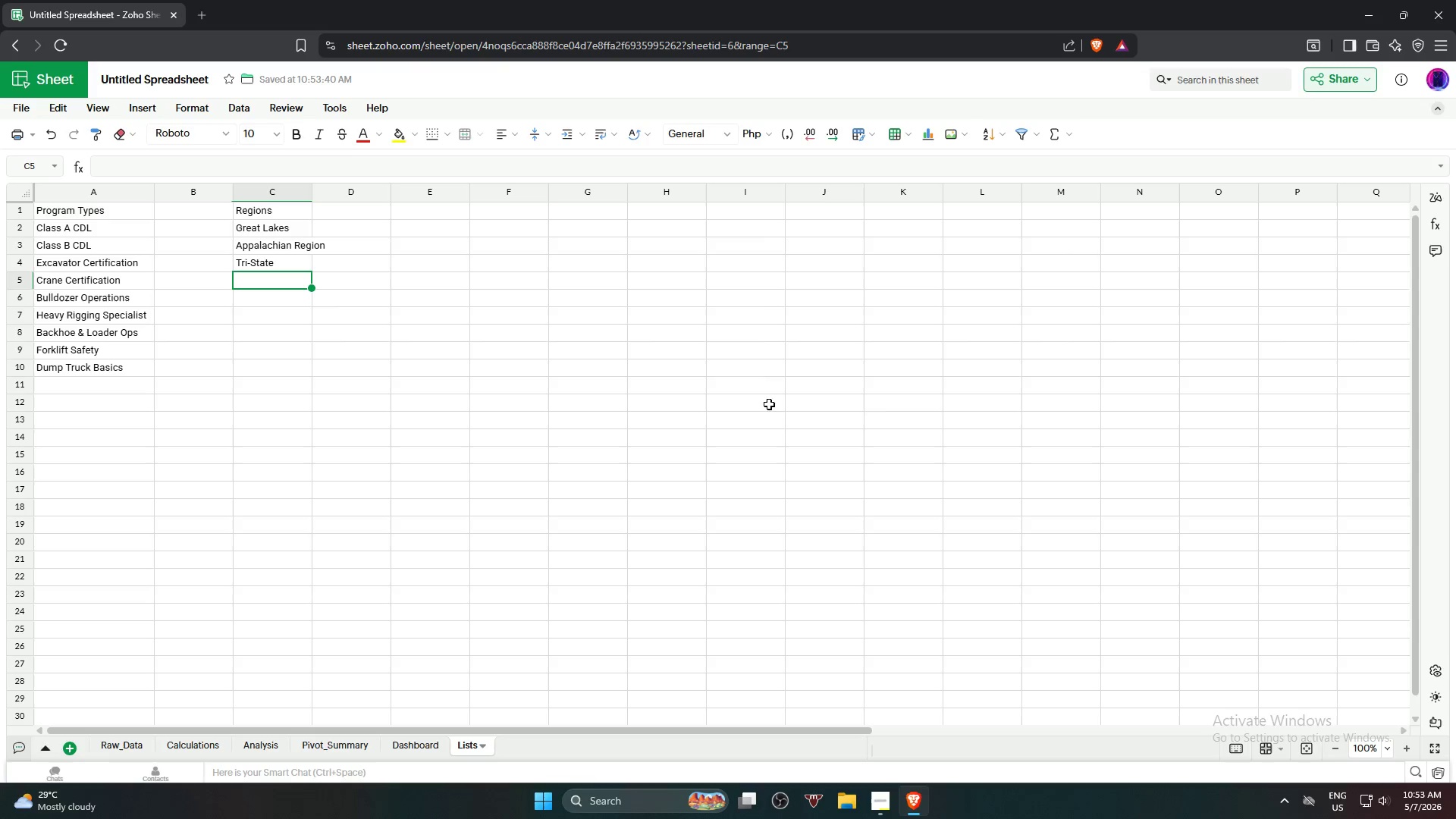 
type(Ohio V)
 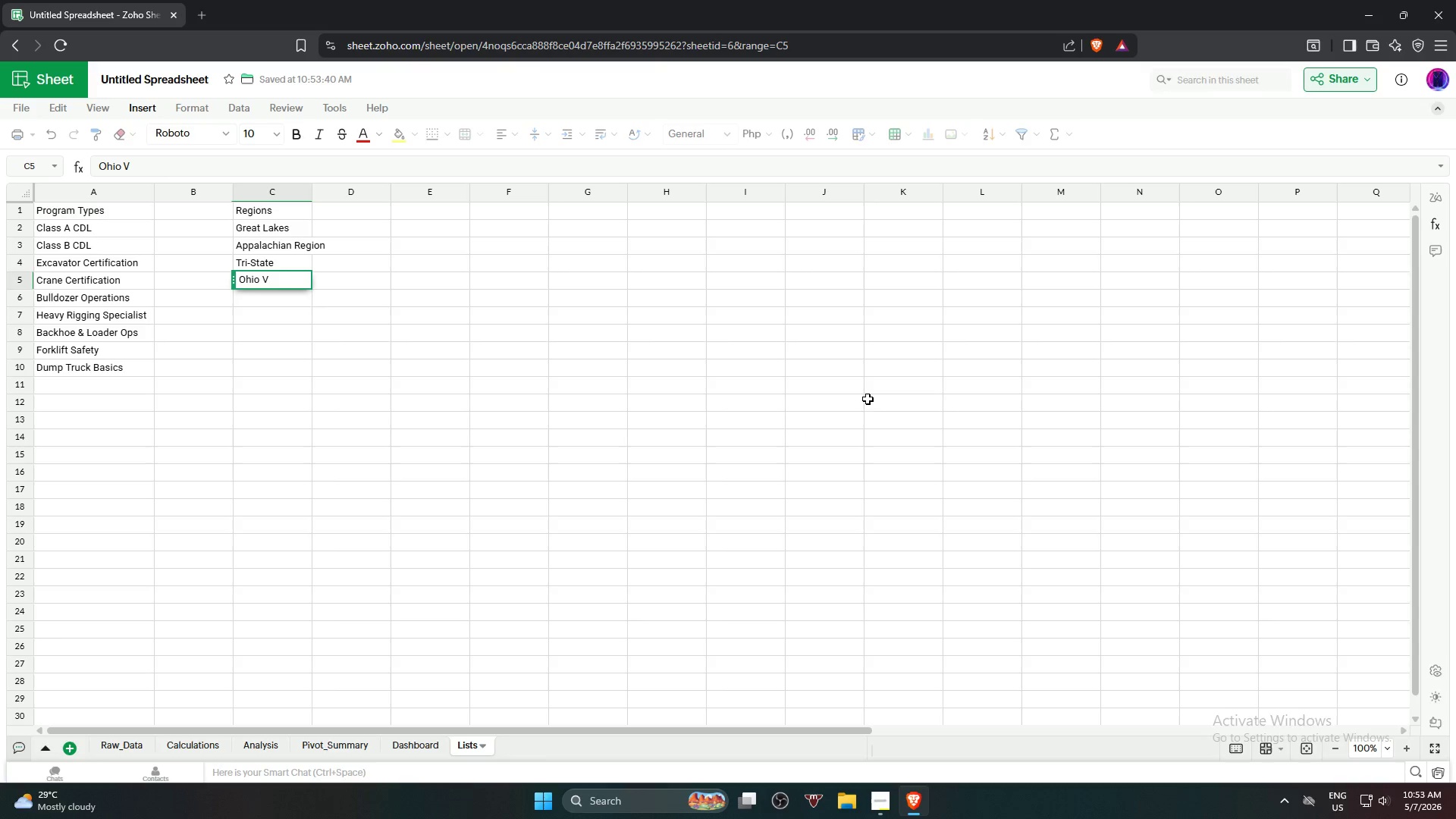 
wait(5.89)
 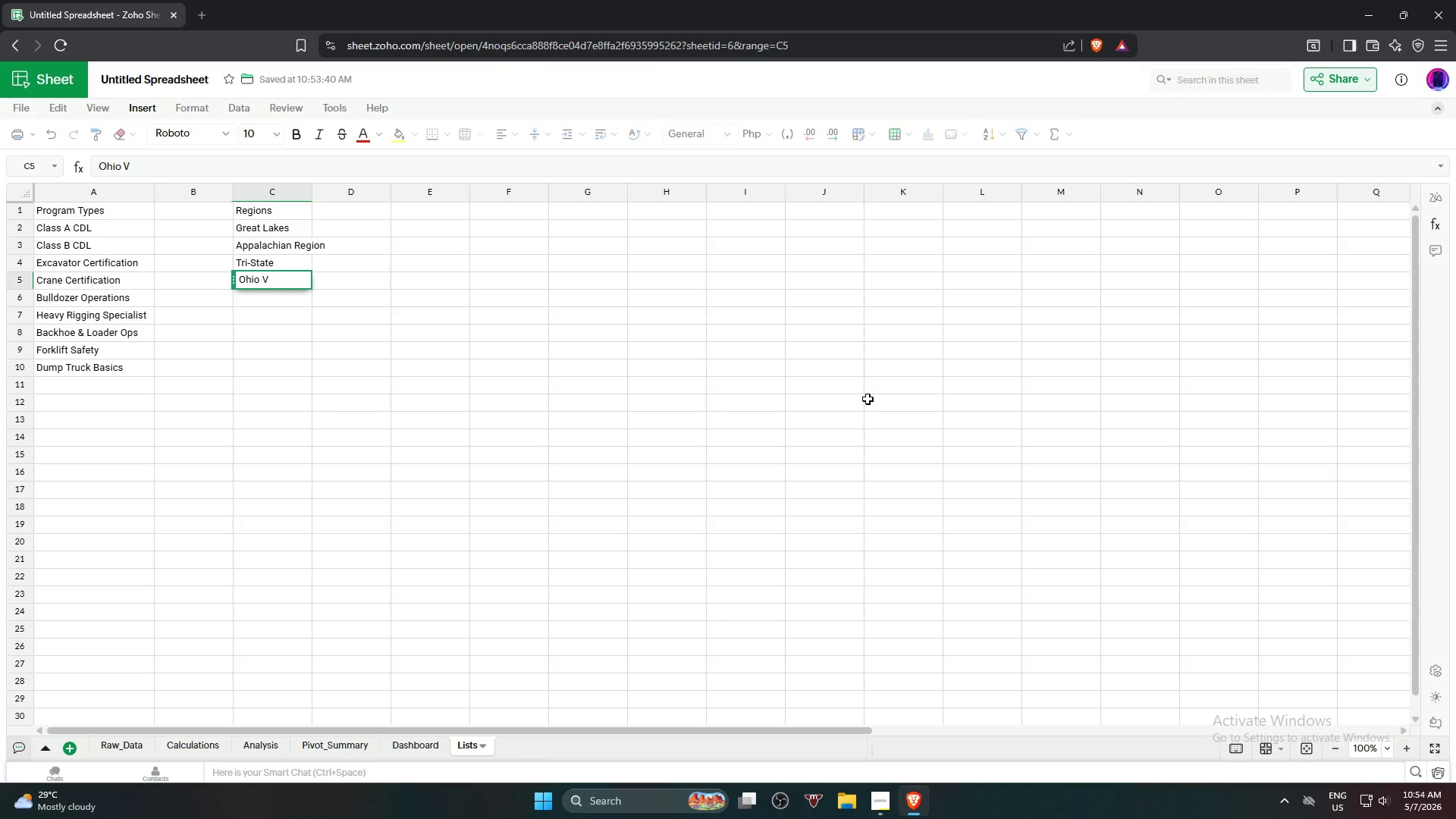 
key(A)
 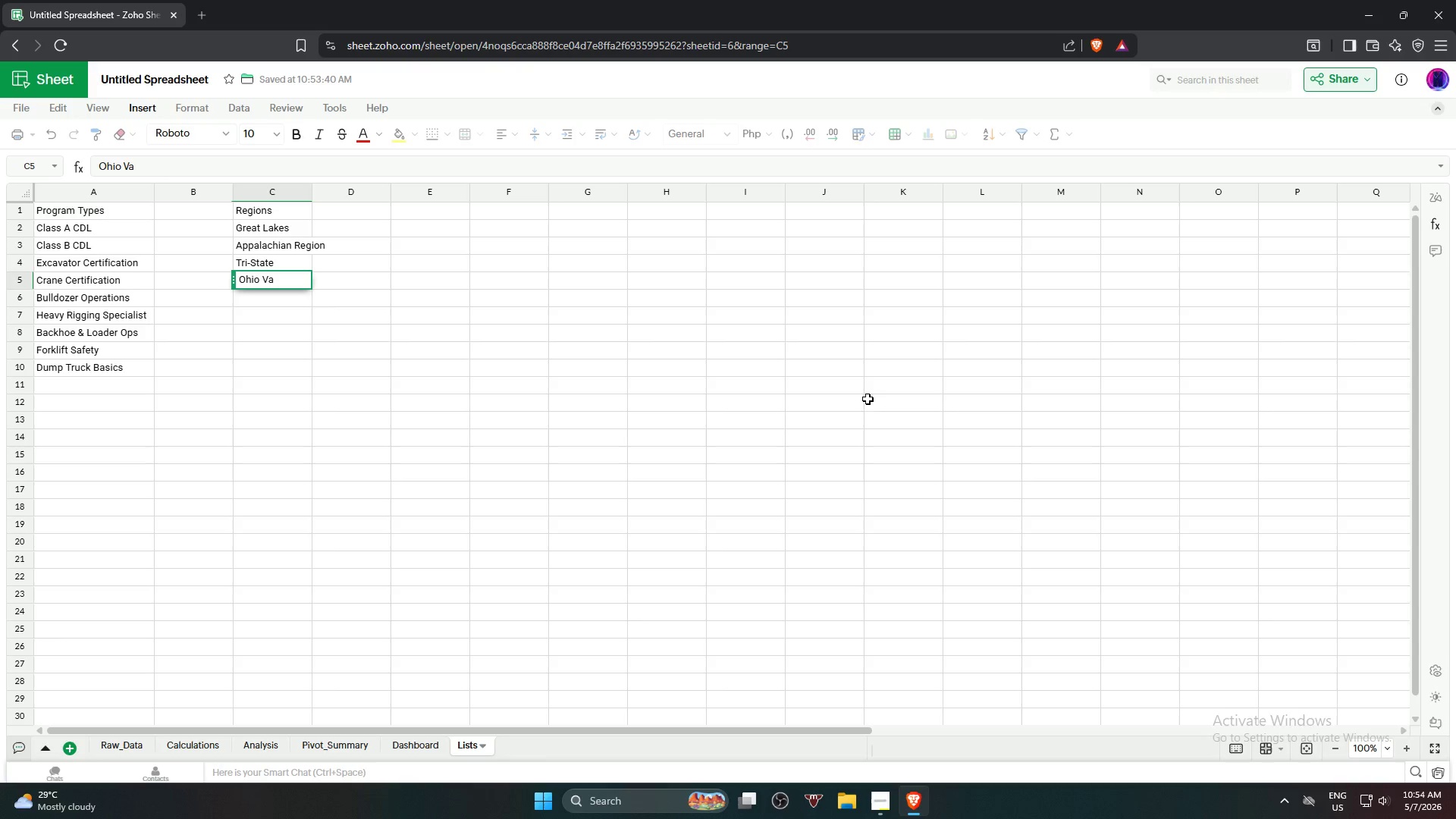 
wait(5.39)
 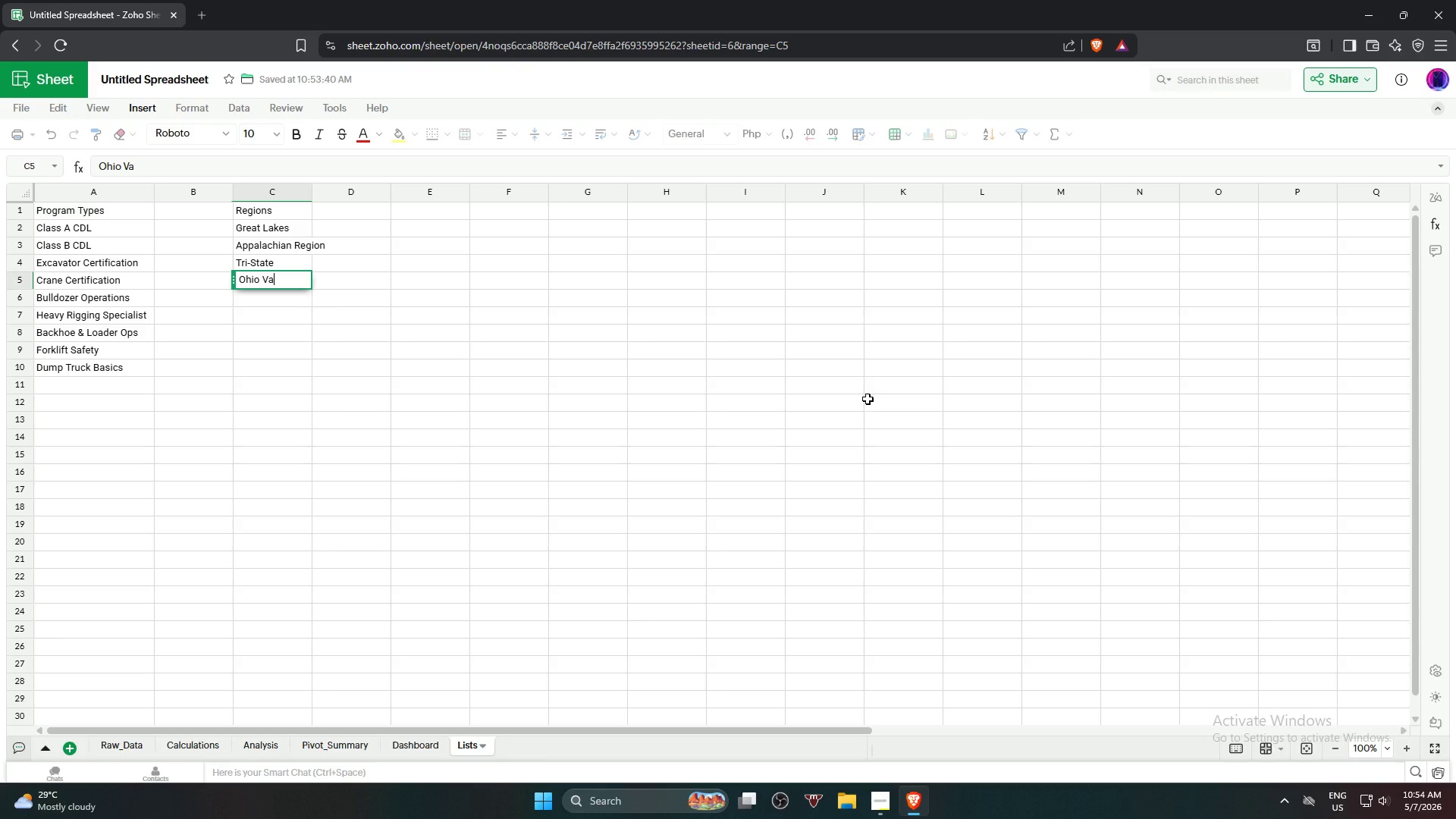 
type(lle)
 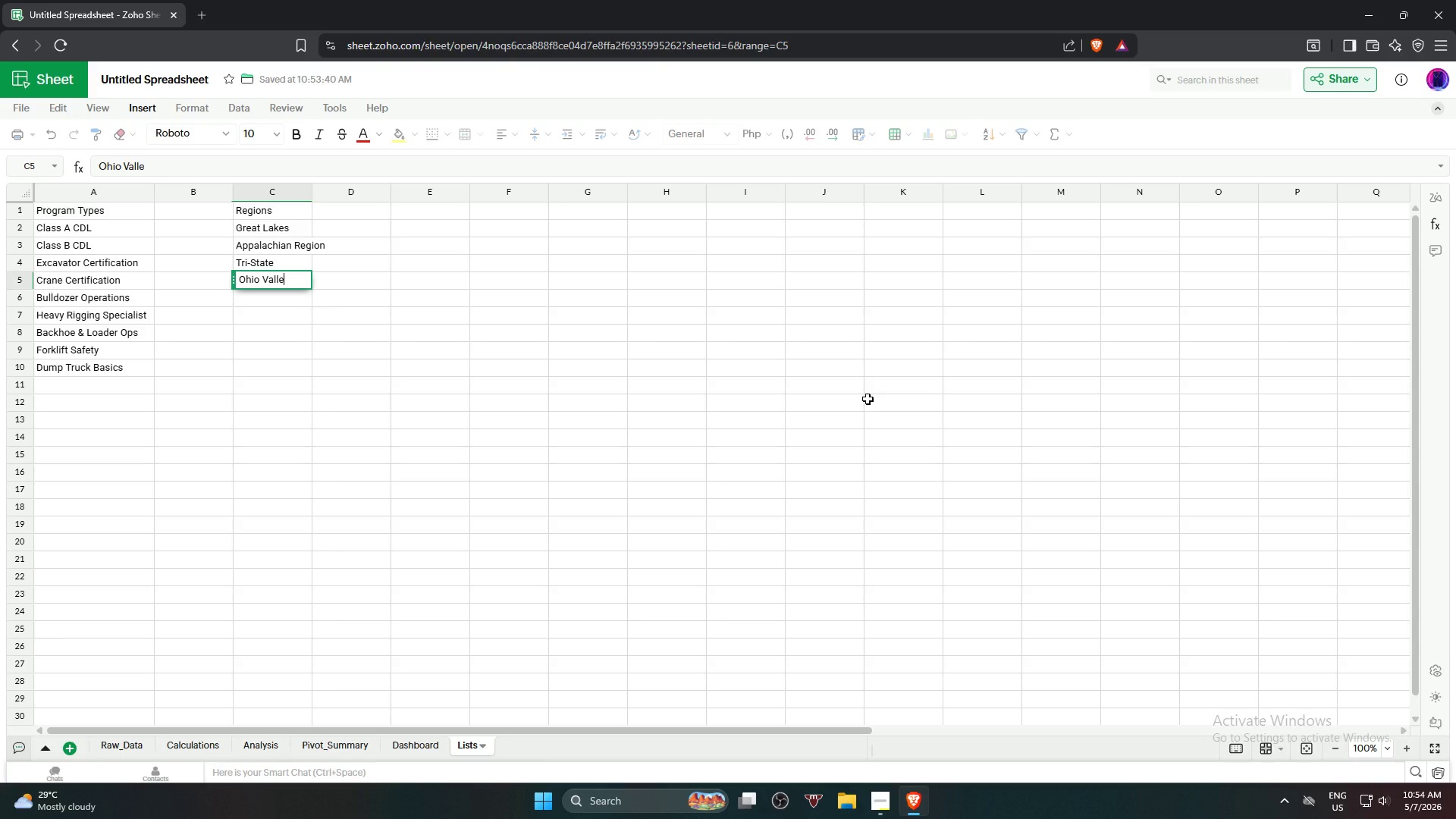 
key(Y)
 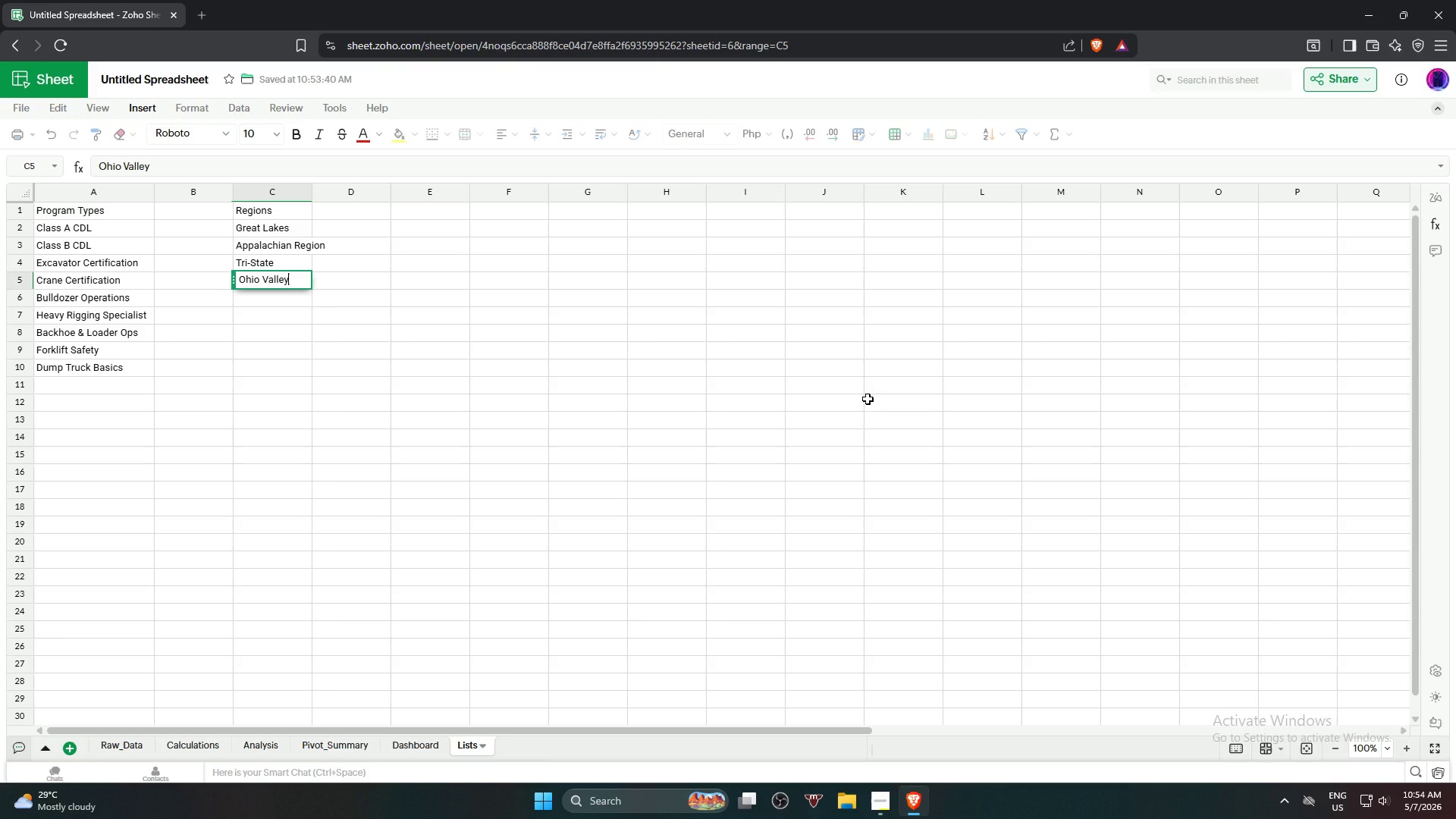 
wait(12.49)
 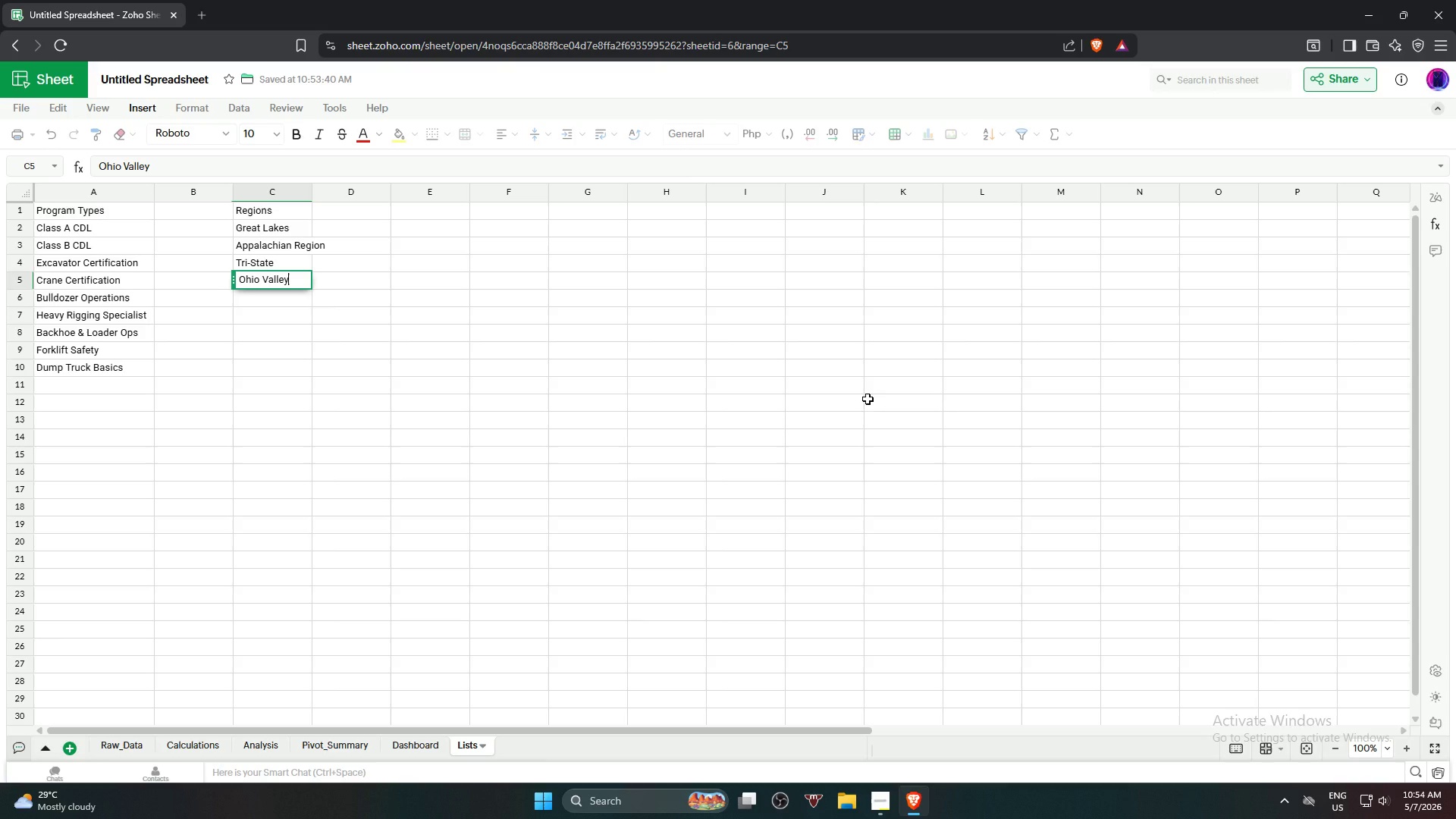 
key(Enter)
 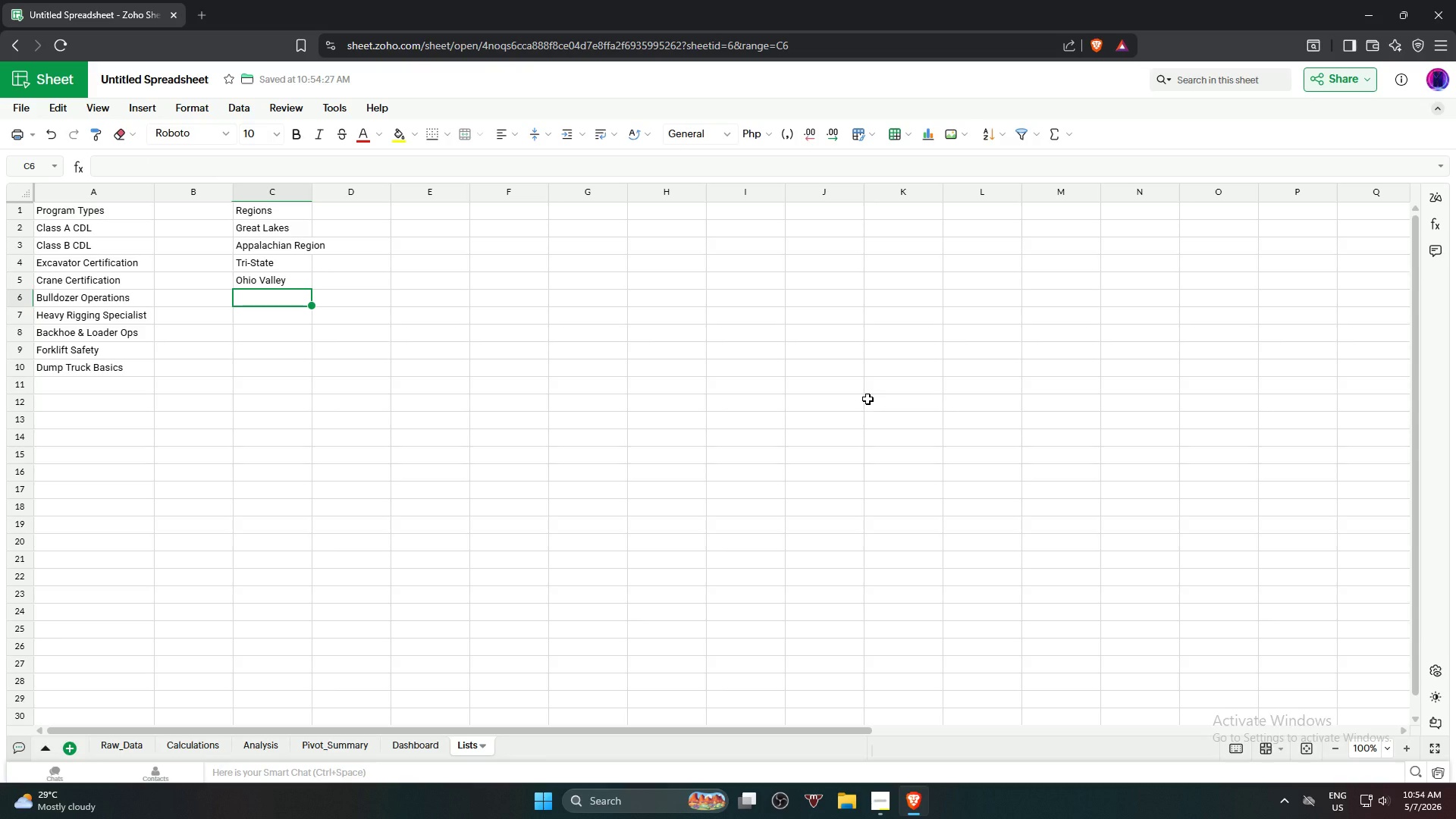 
type(Gulg)
key(Backspace)
type(f)
 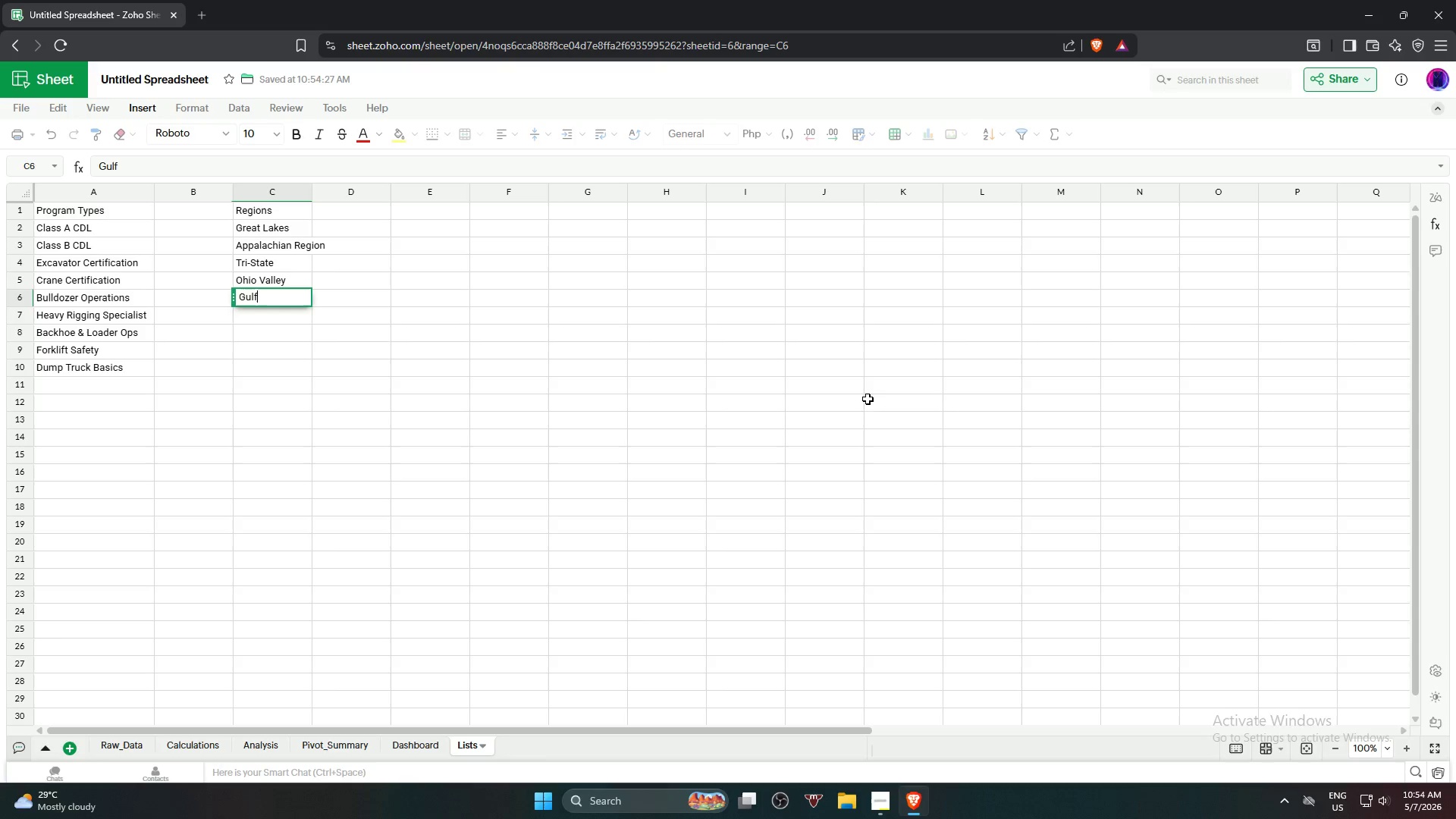 
wait(10.23)
 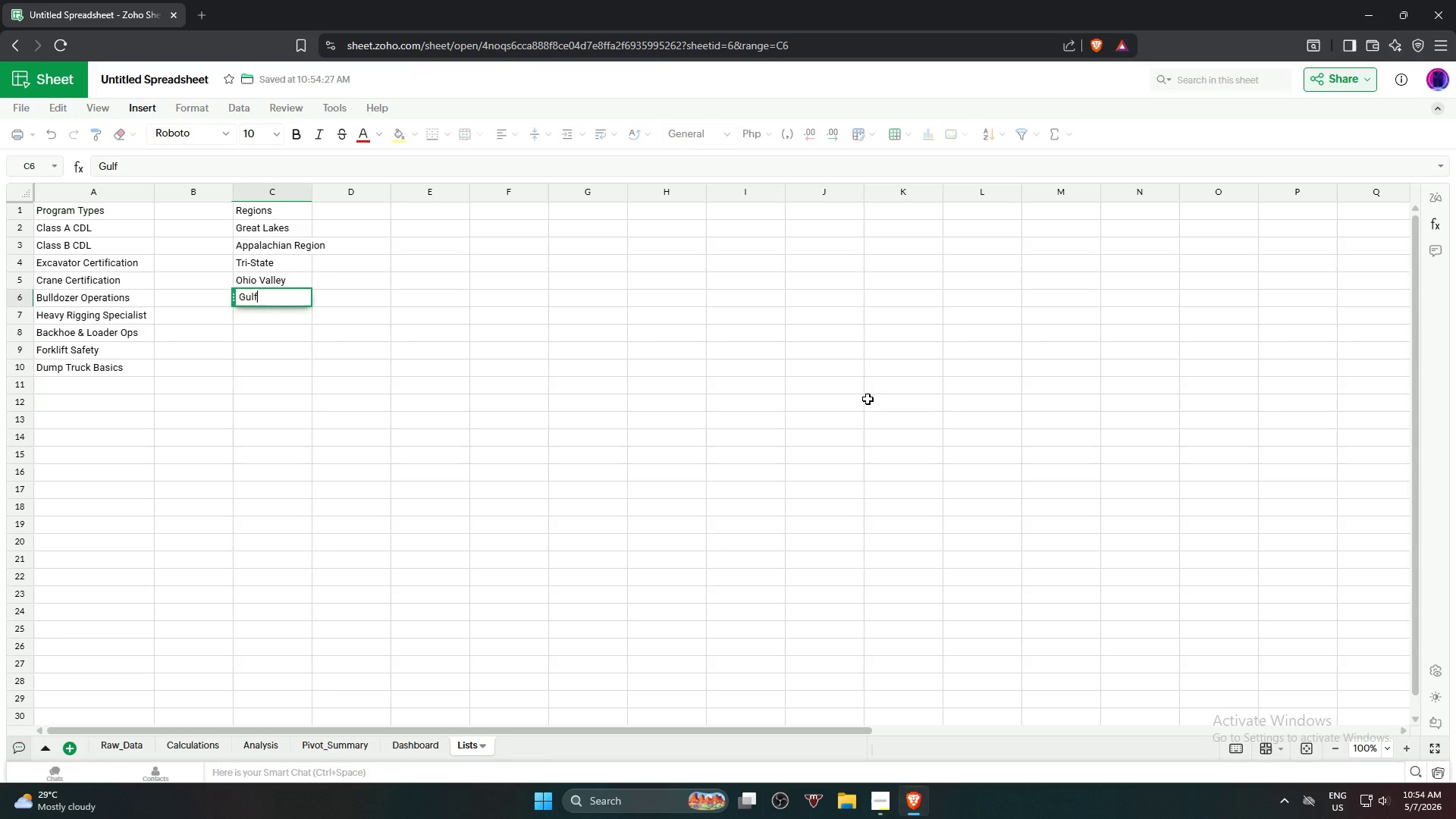 
type( Coast)
 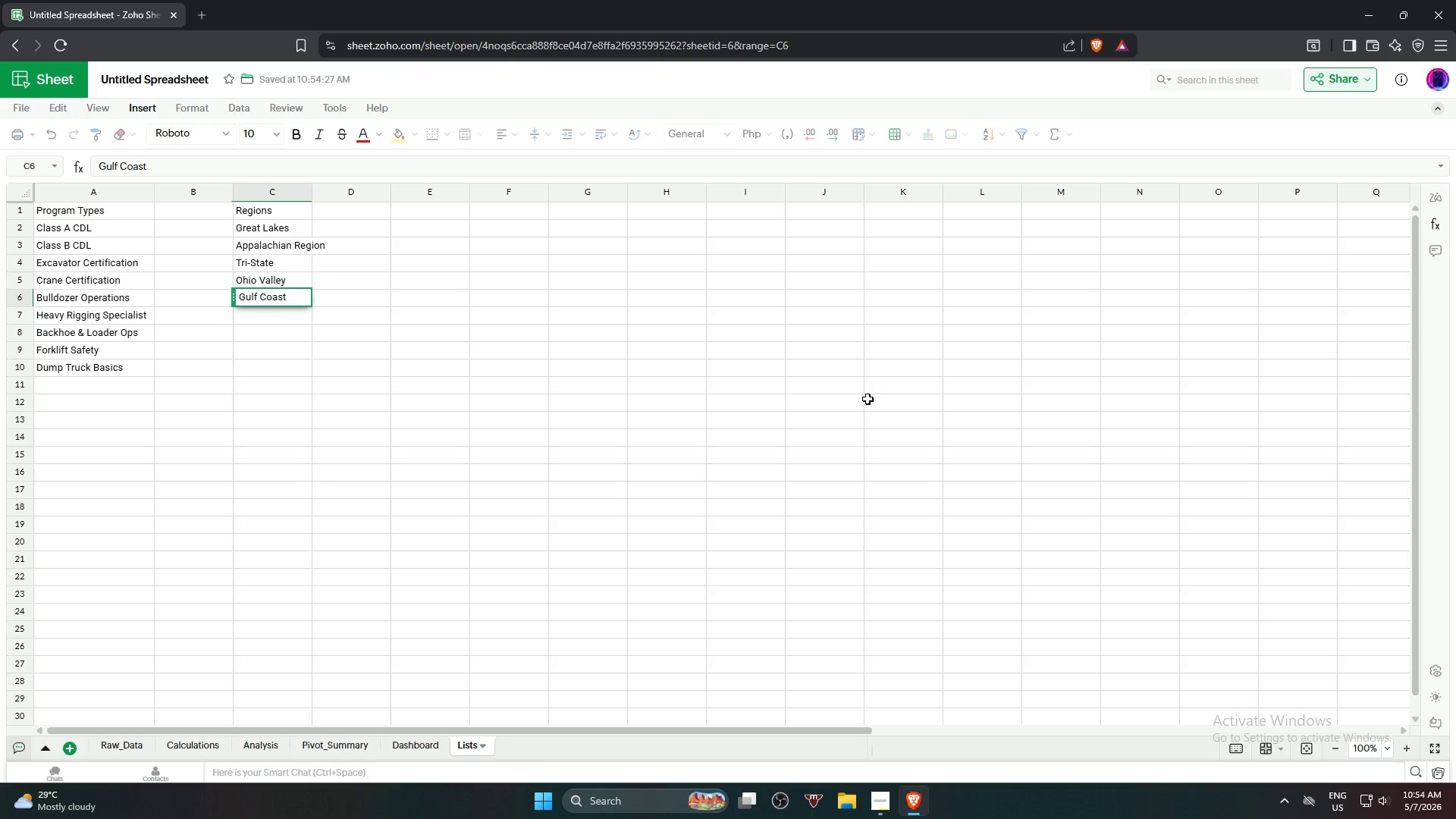 
key(Enter)
 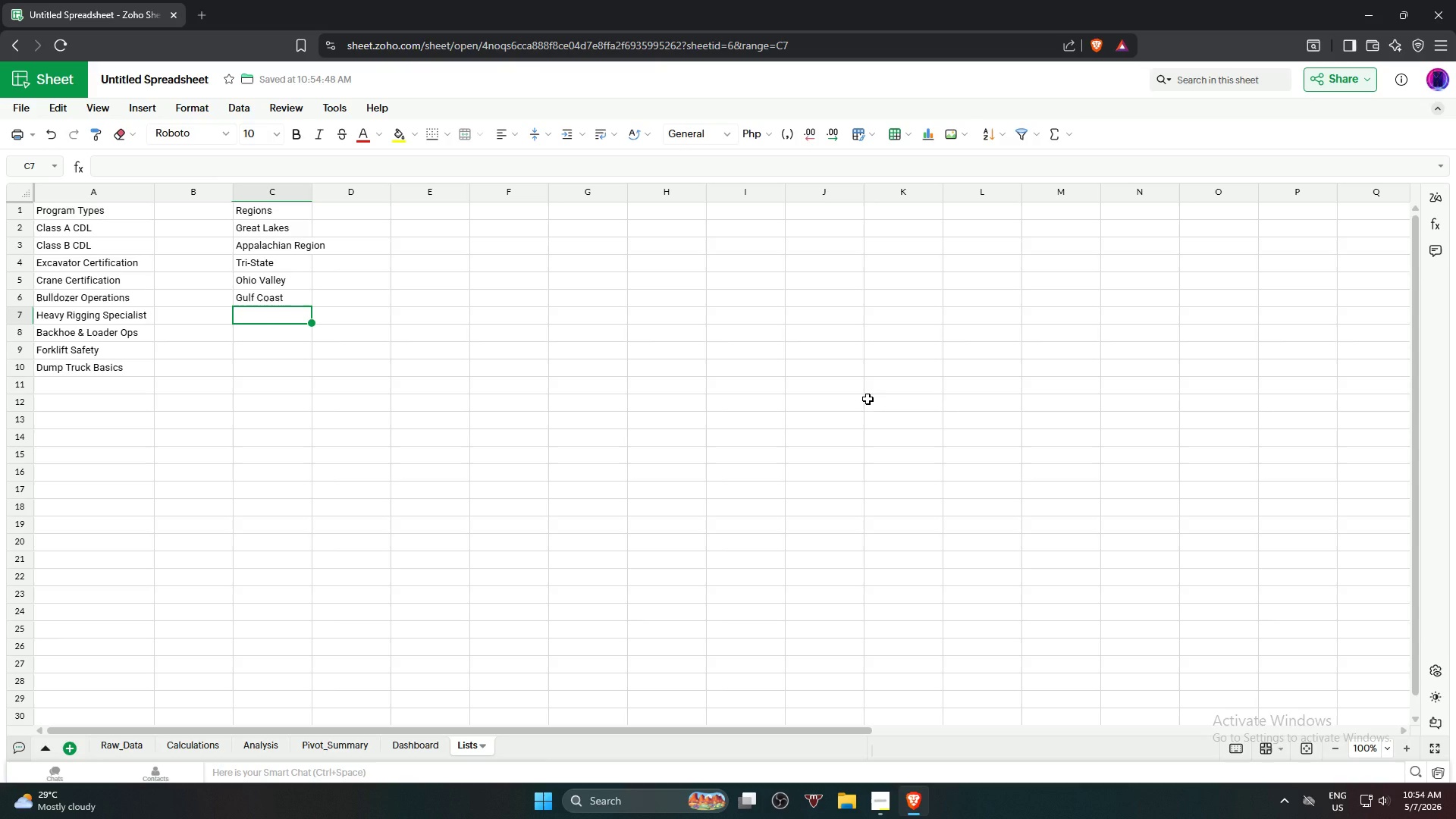 
type(Pacific Northwest)
 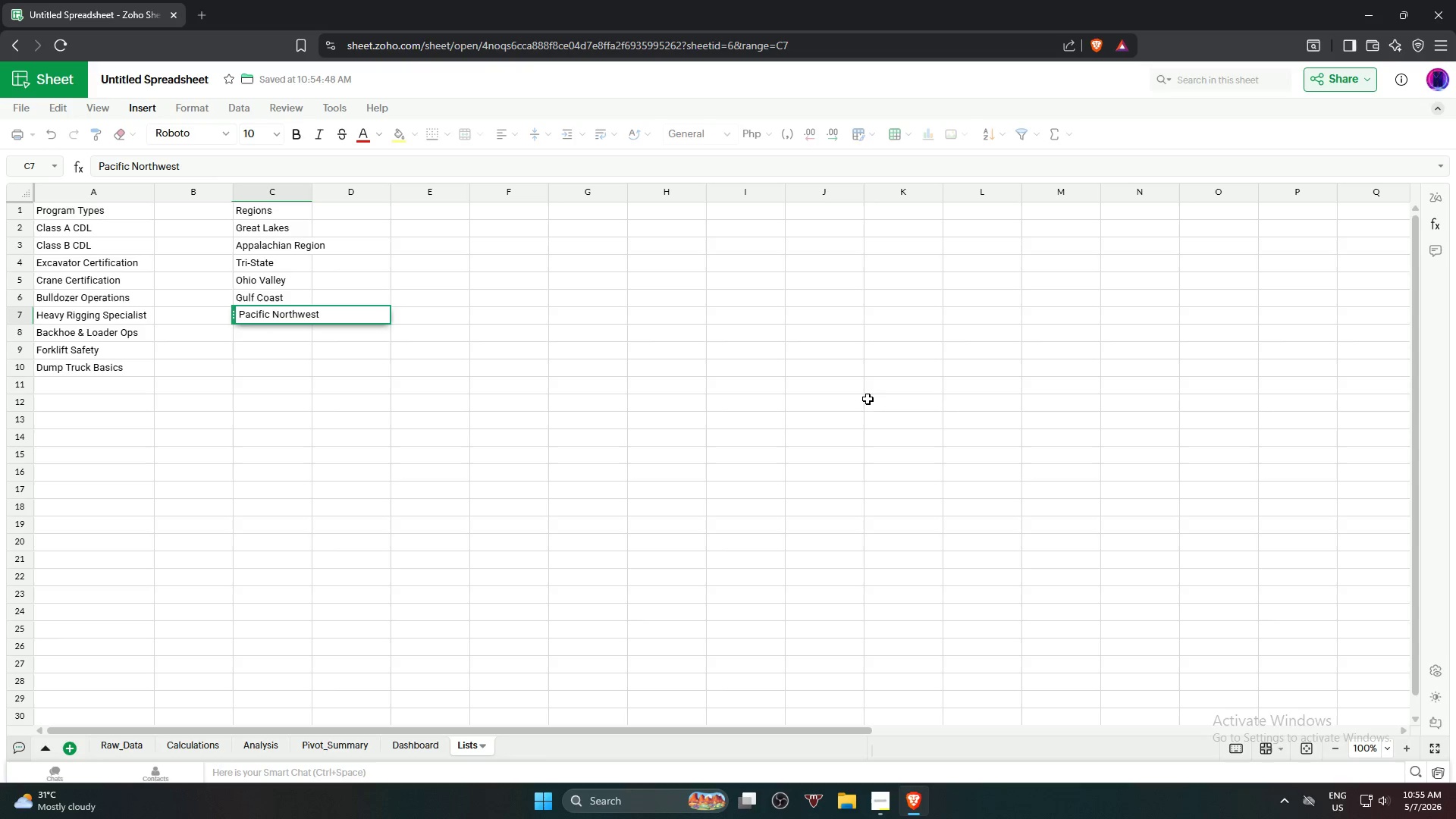 
wait(5.22)
 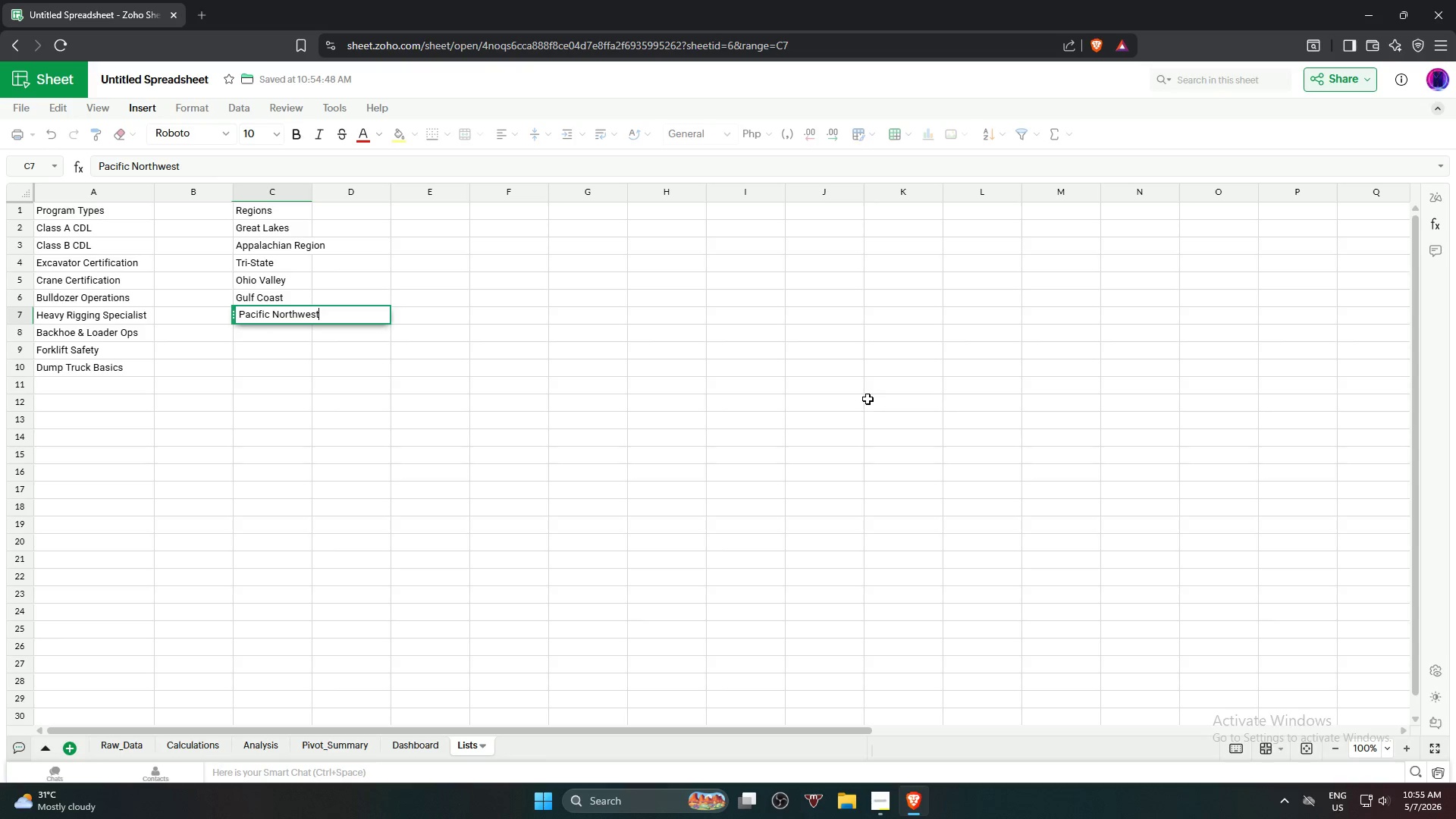 
key(Enter)
 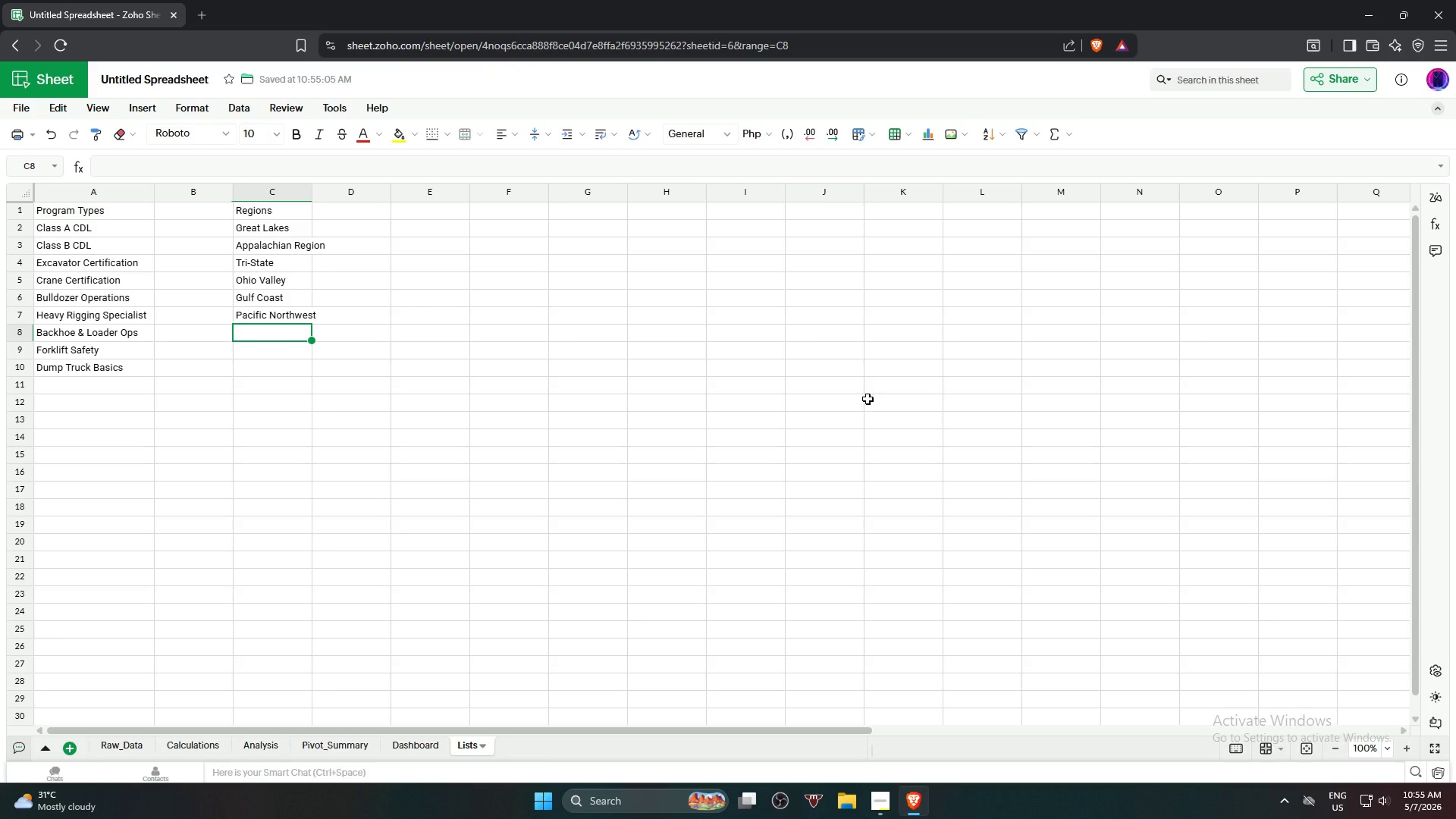 
type(Mid)
 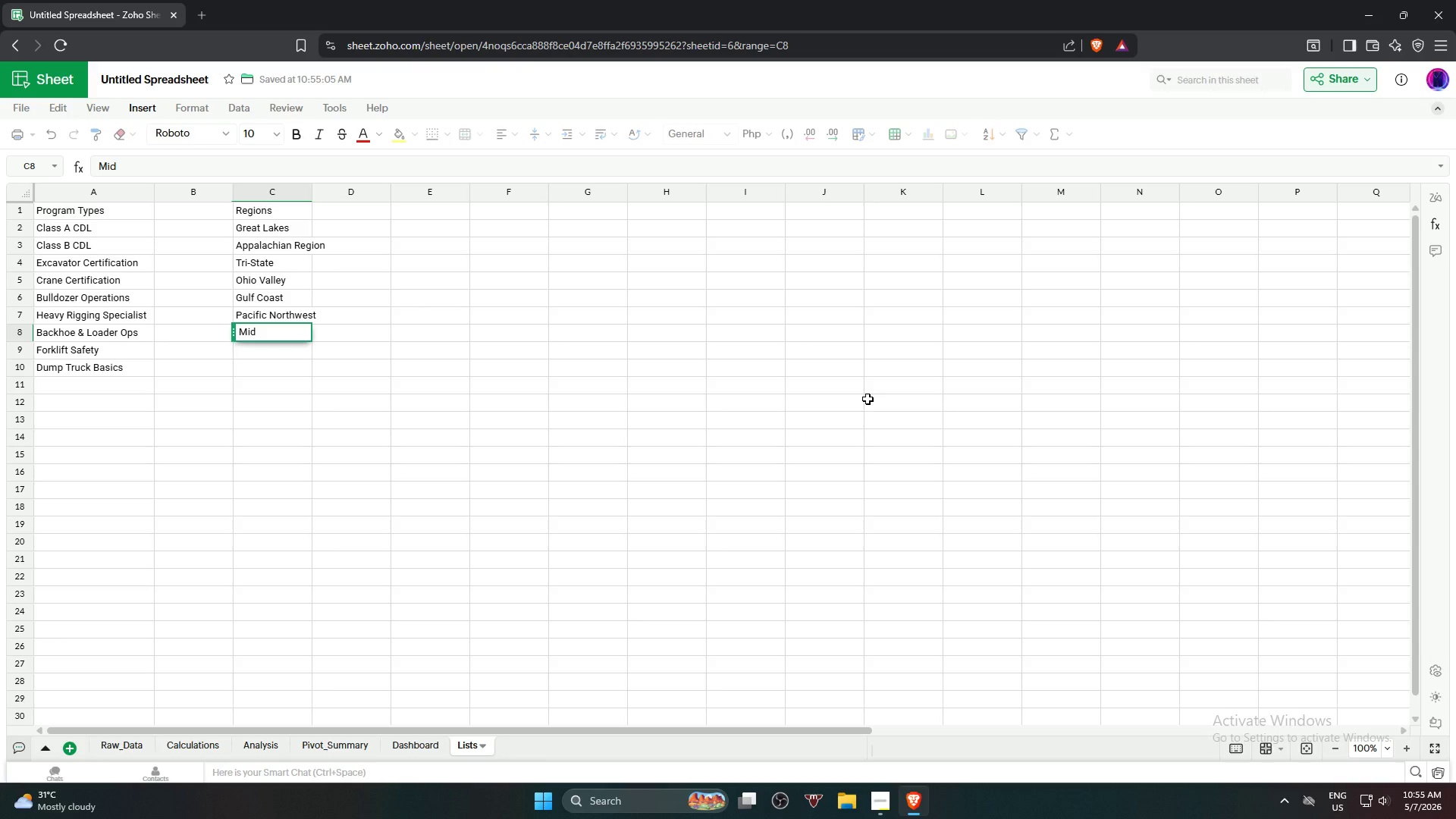 
key(Minus)
 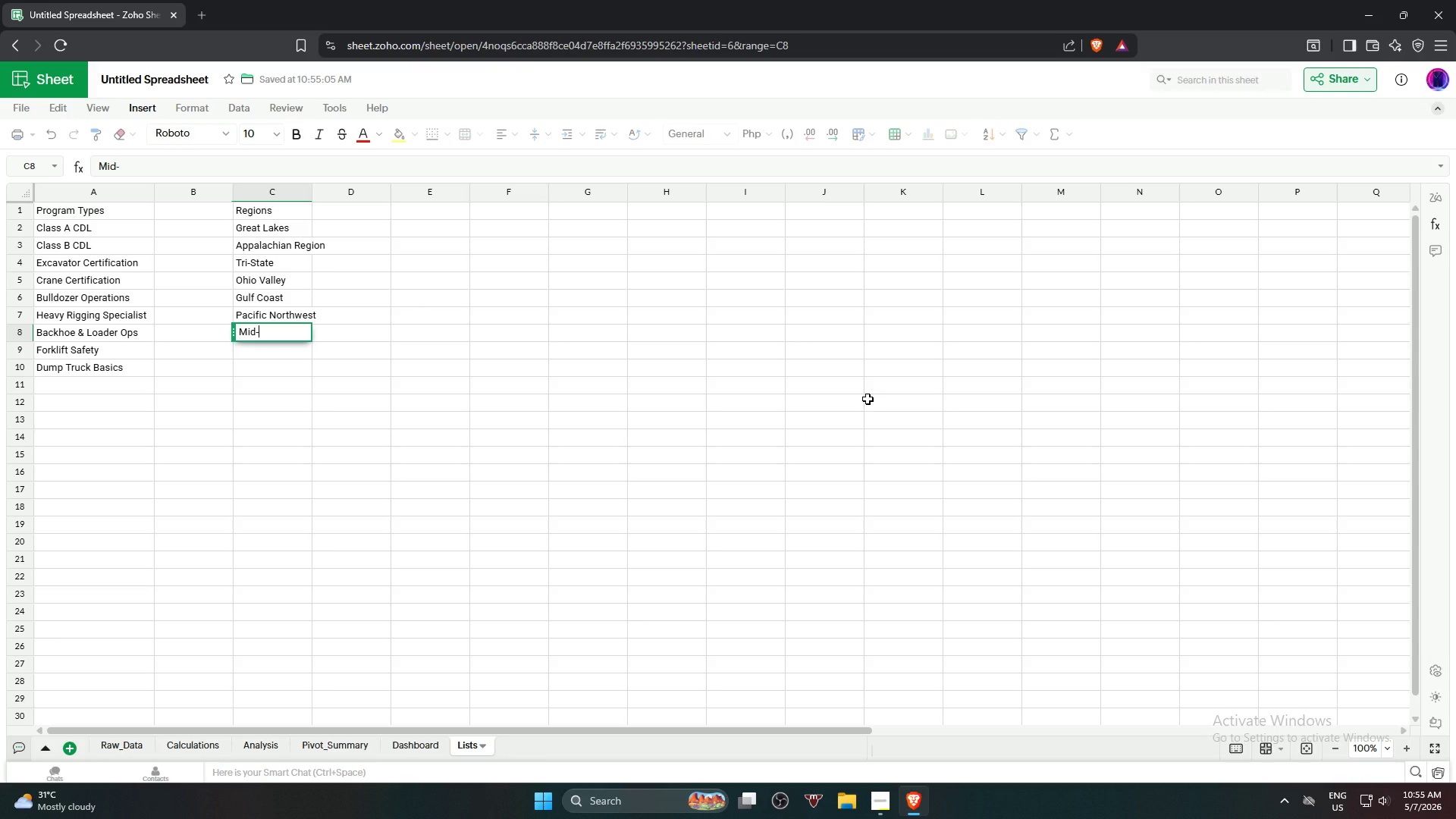 
type(Atlantic)
 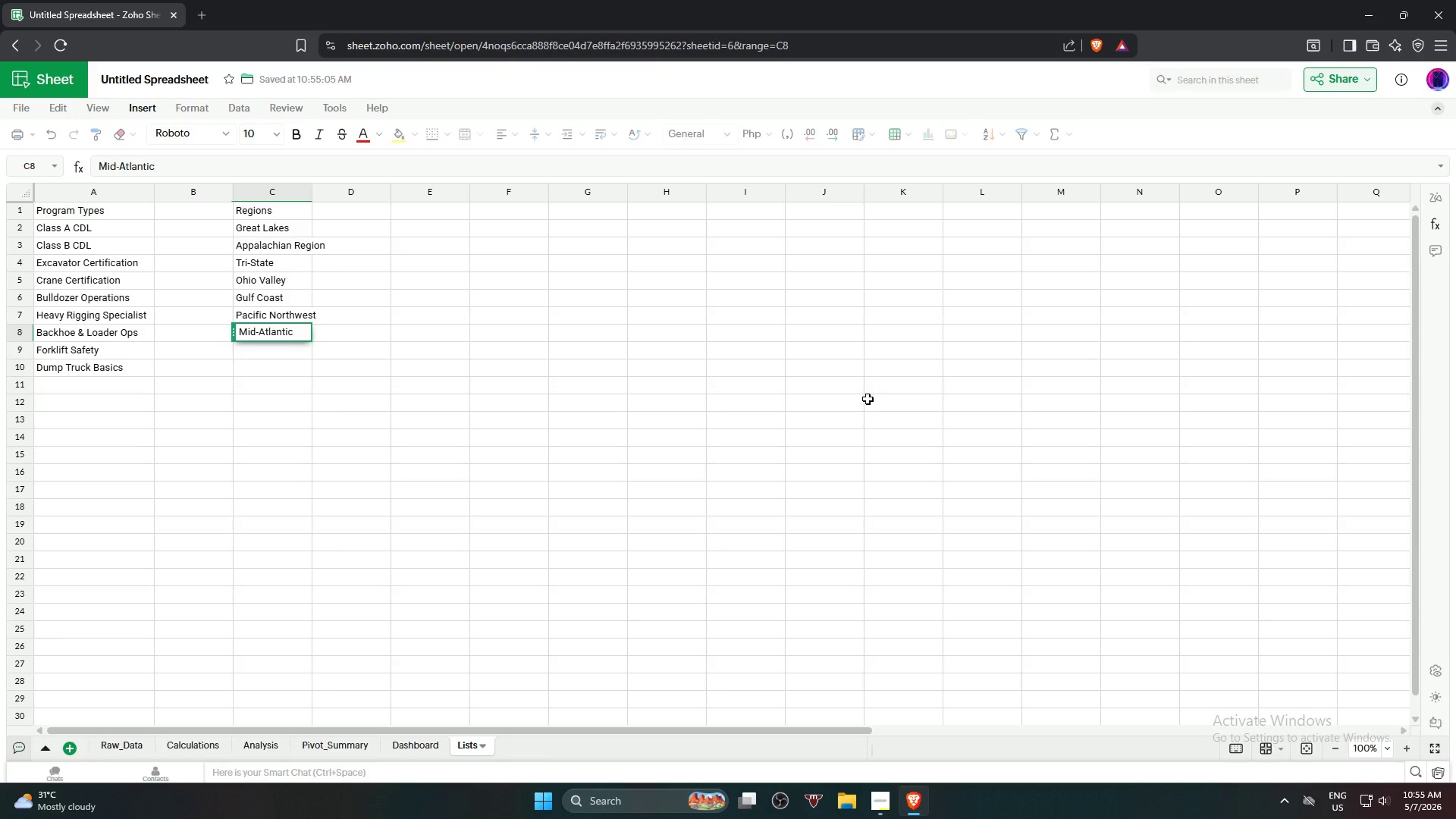 
key(Enter)
 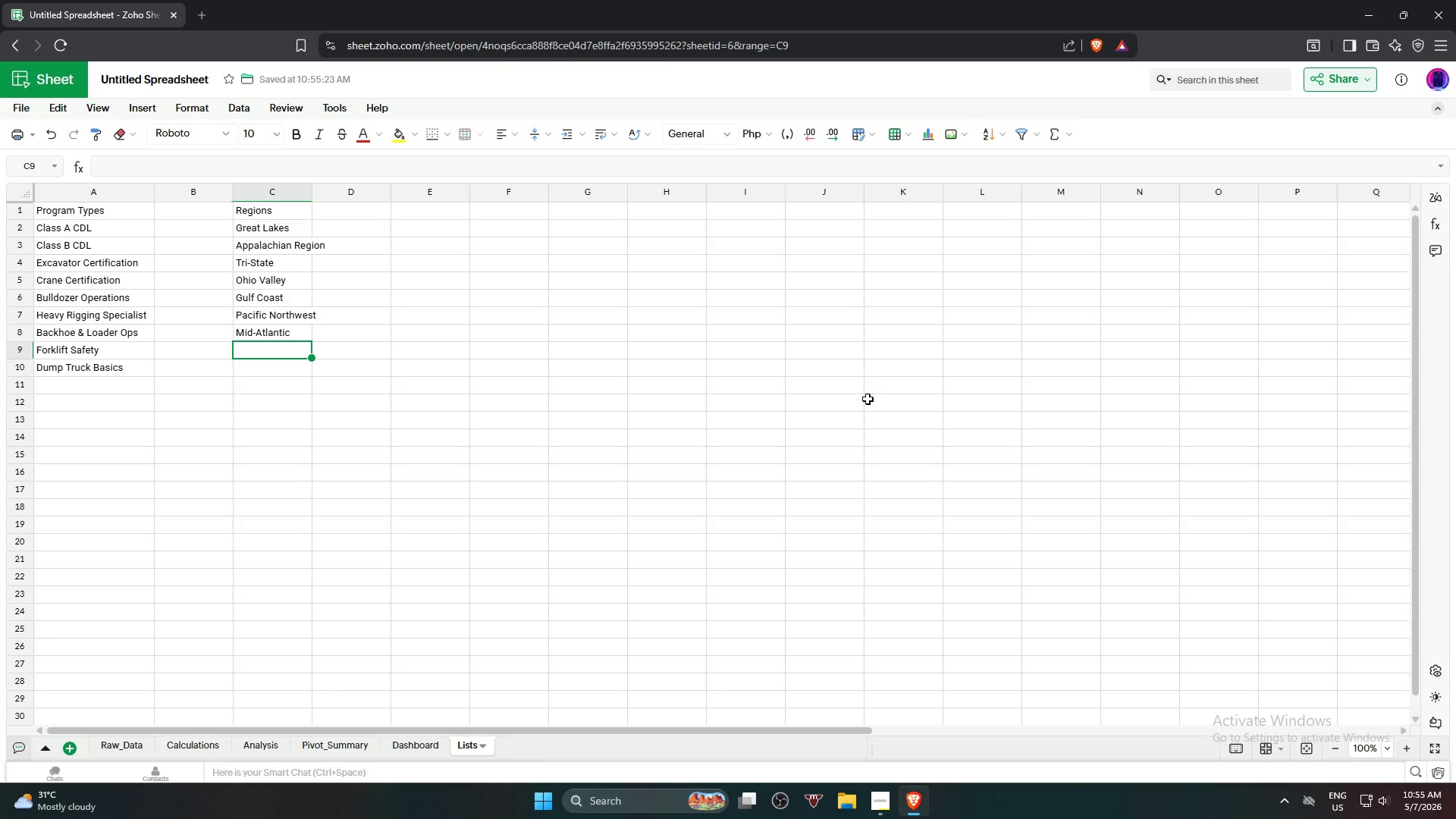 
type(Ce)
 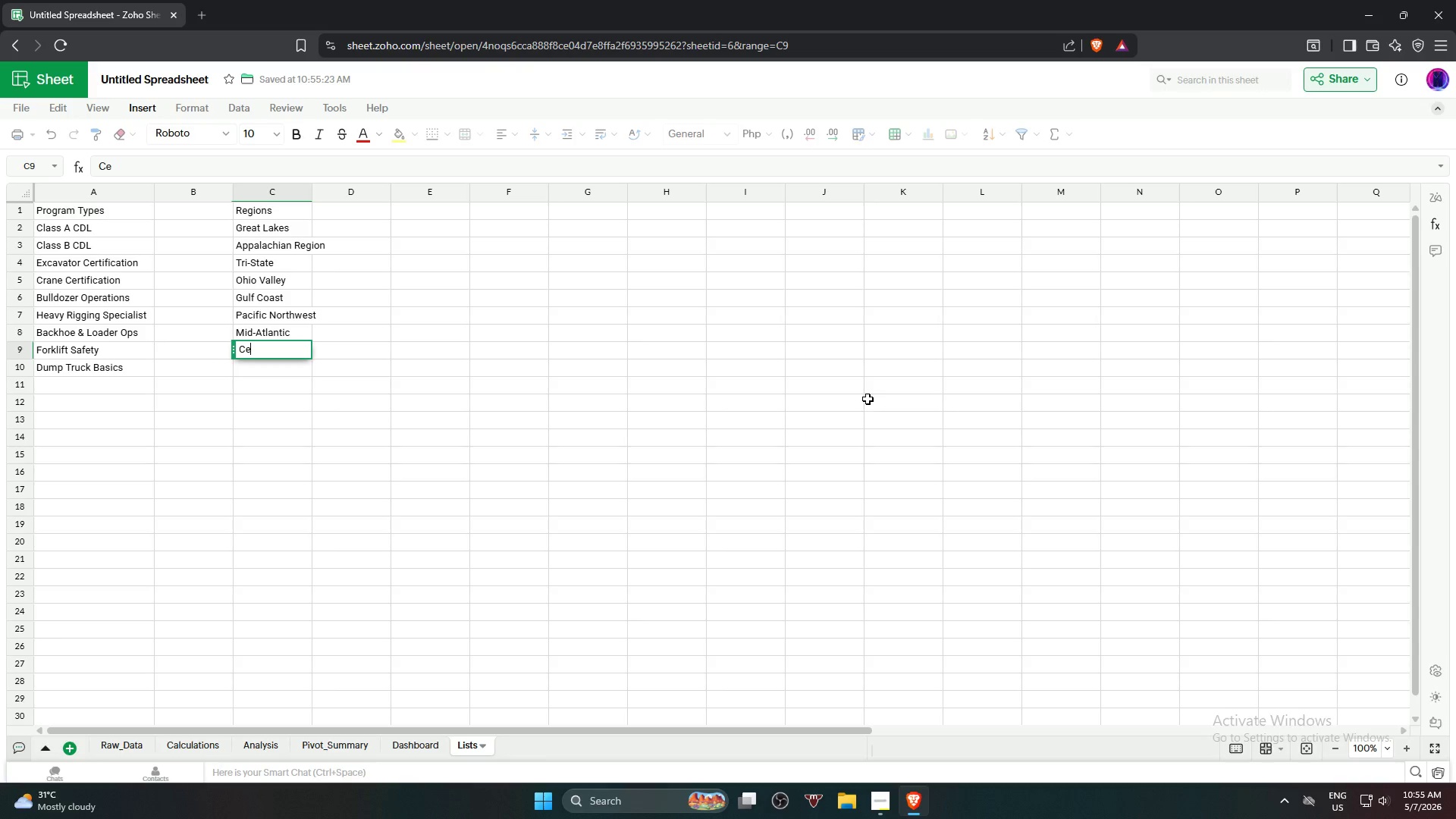 
wait(6.91)
 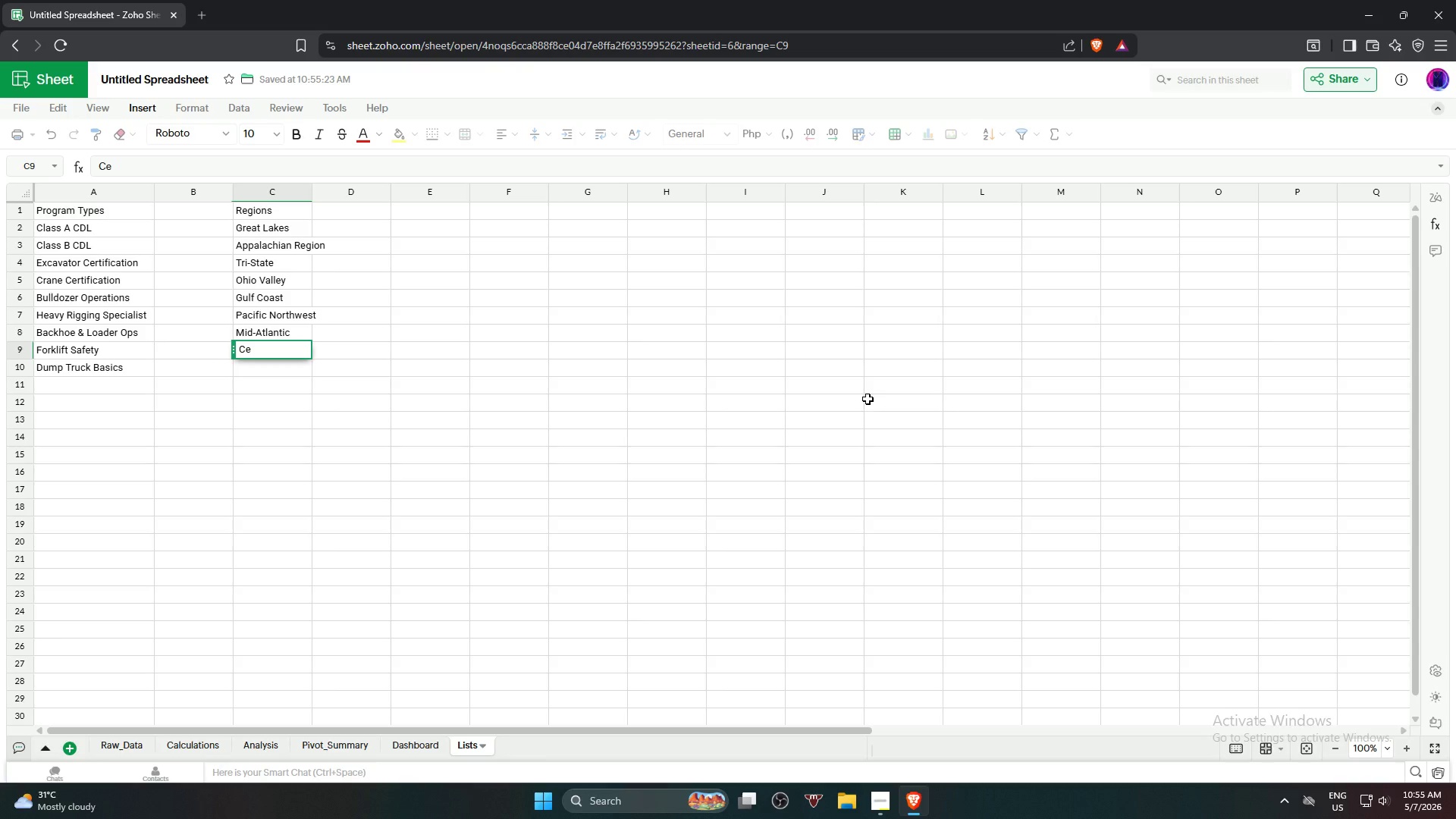 
type(ntral Plains)